 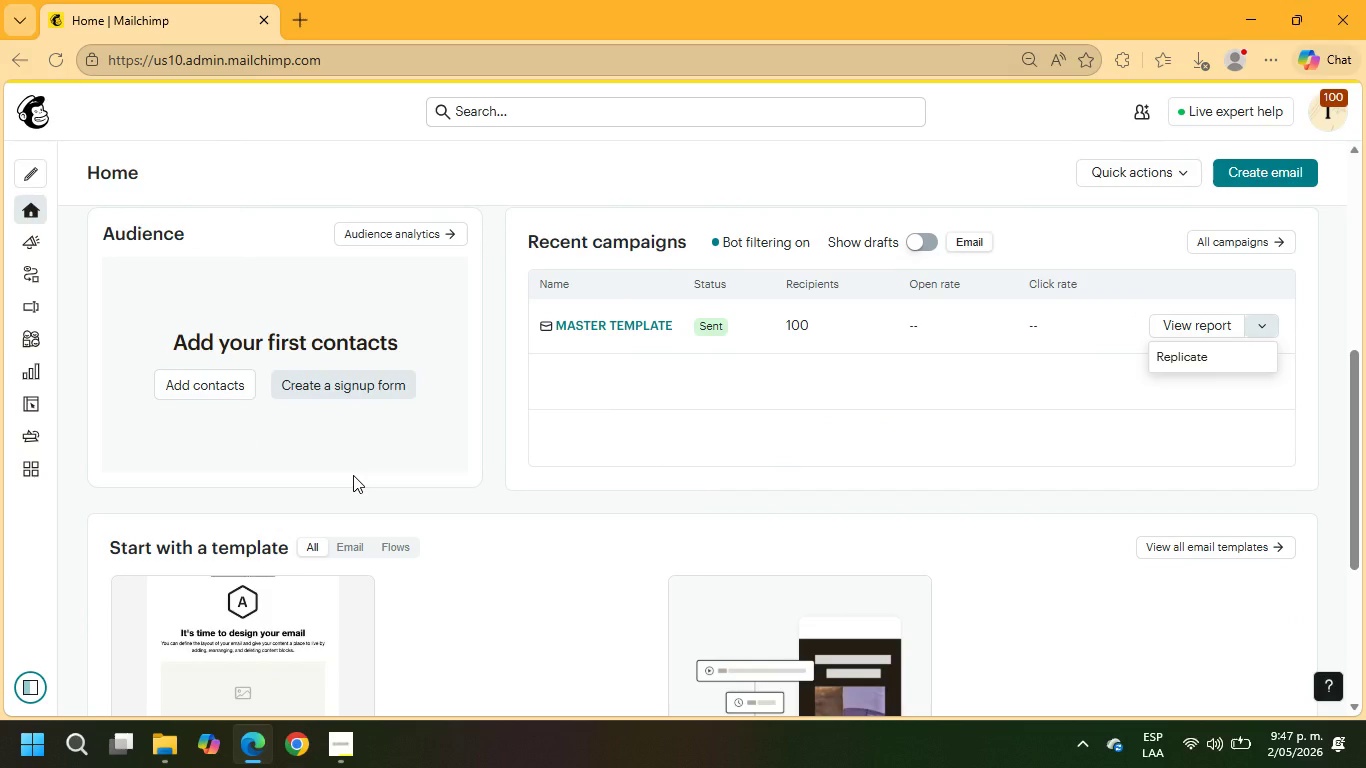 
left_click([187, 388])
 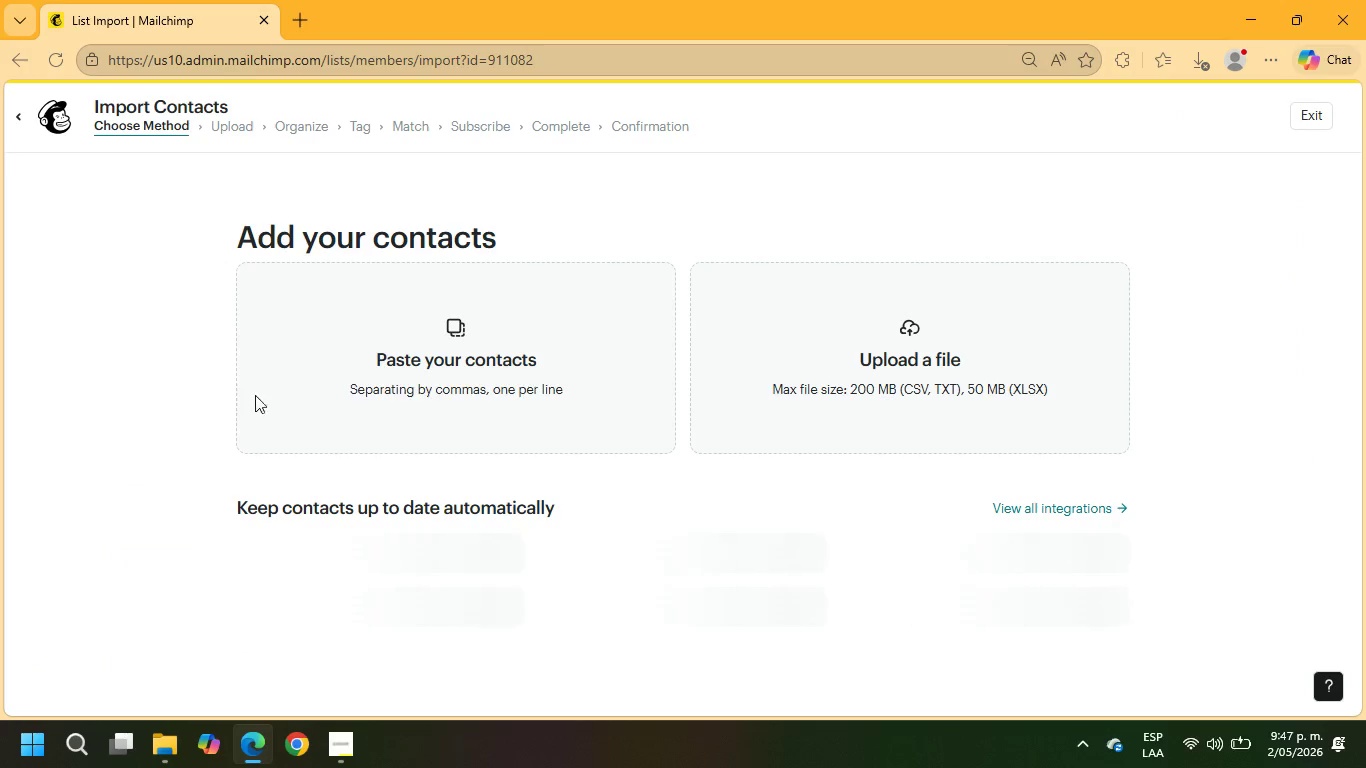 
left_click([887, 331])
 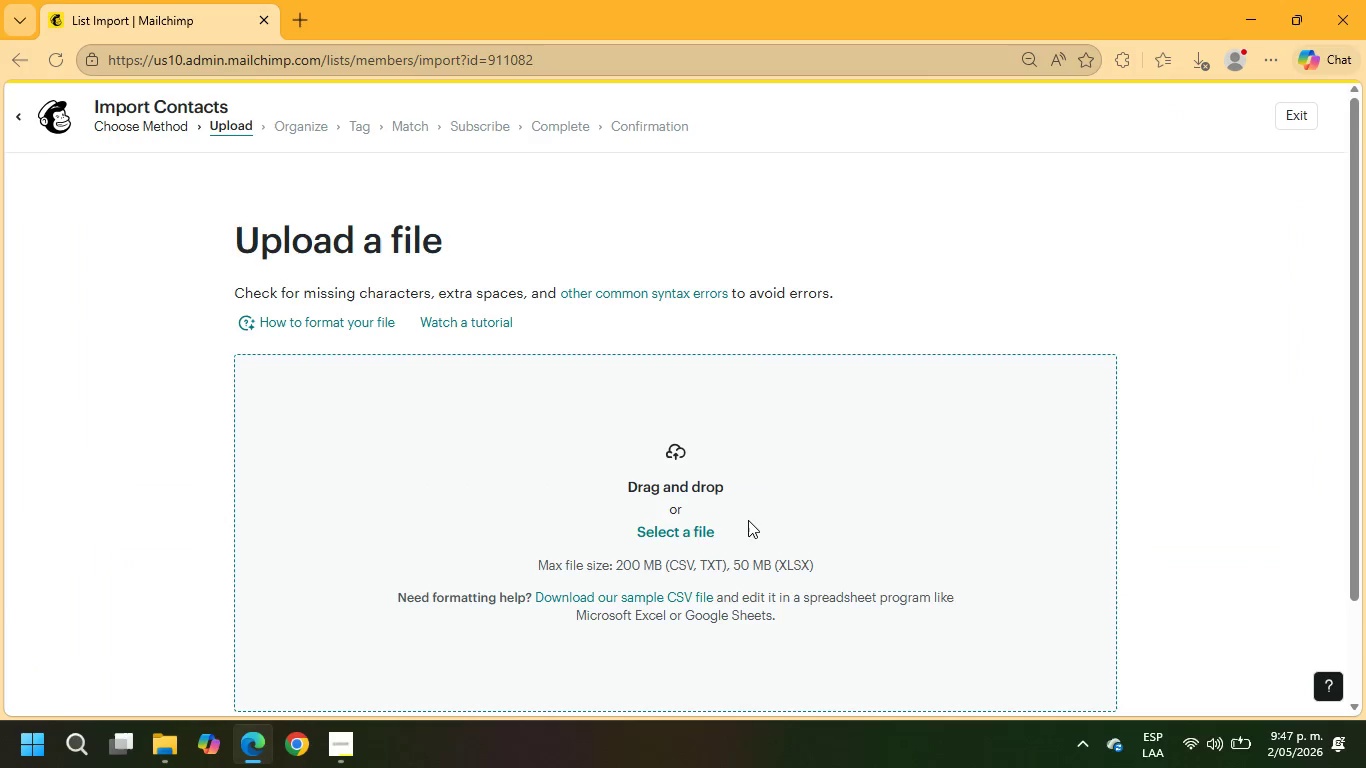 
left_click([689, 526])
 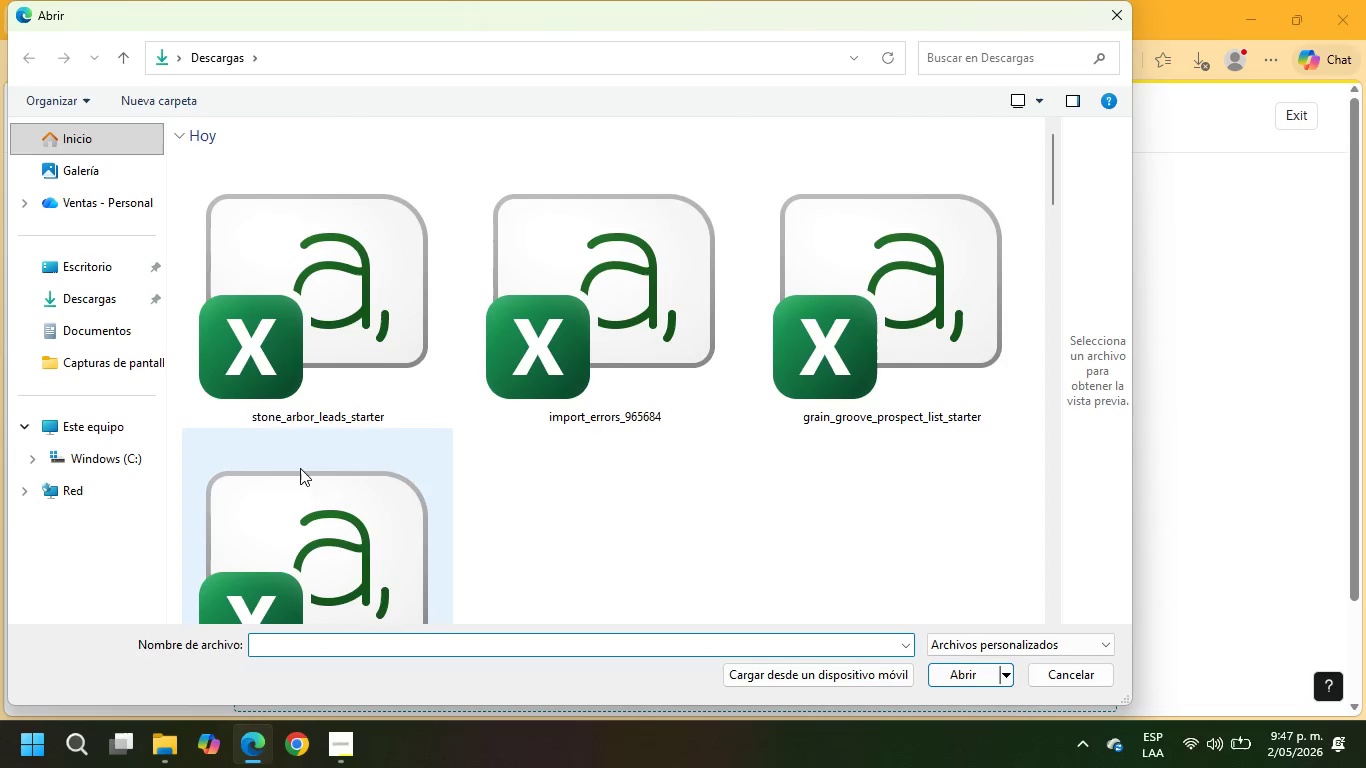 
left_click([281, 295])
 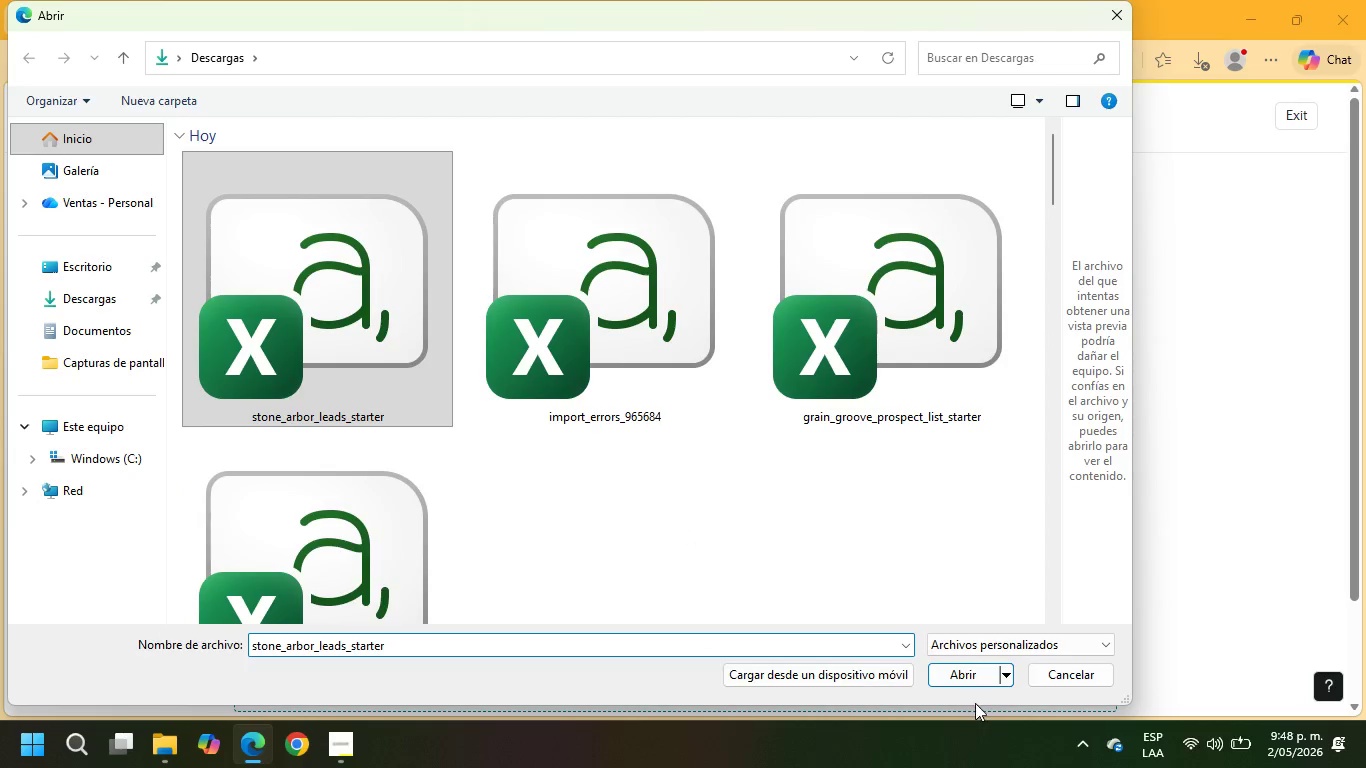 
left_click([974, 671])
 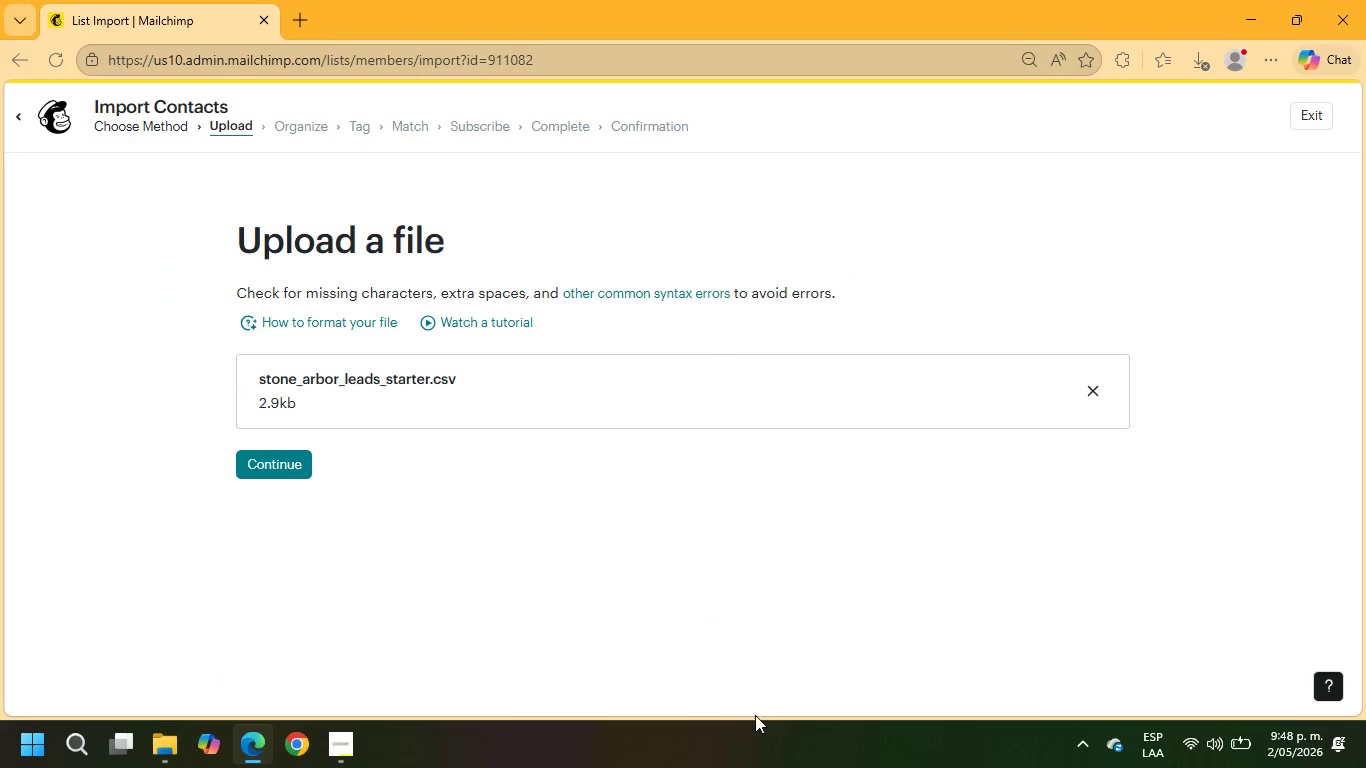 
left_click([285, 462])
 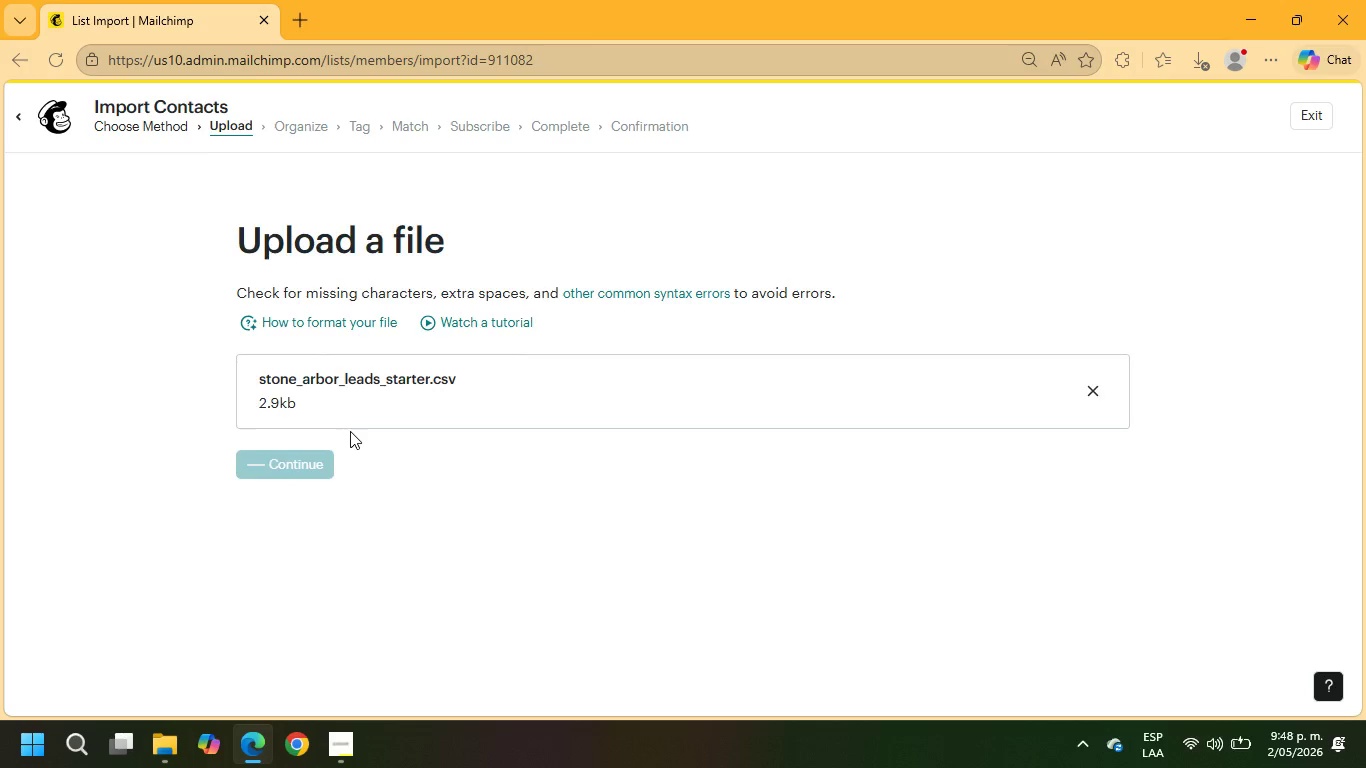 
wait(6.7)
 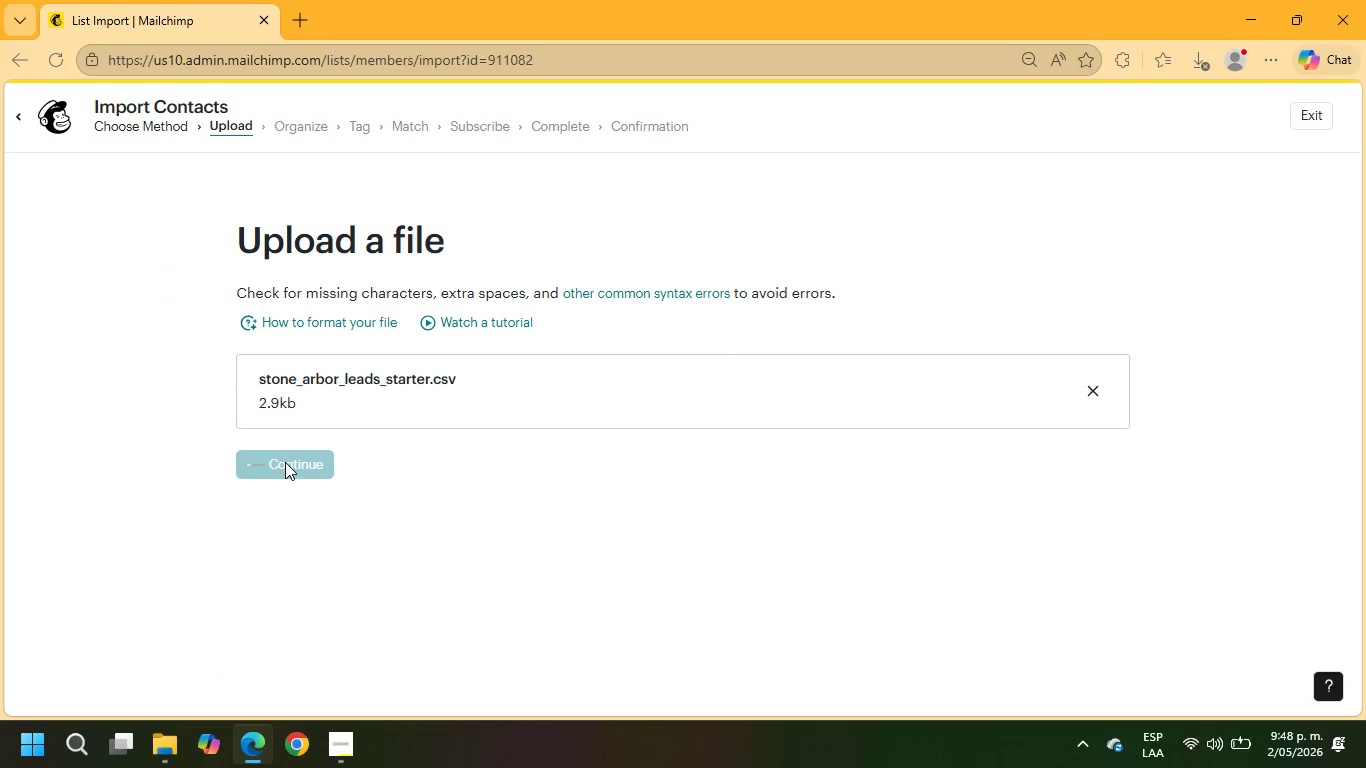 
left_click([251, 602])
 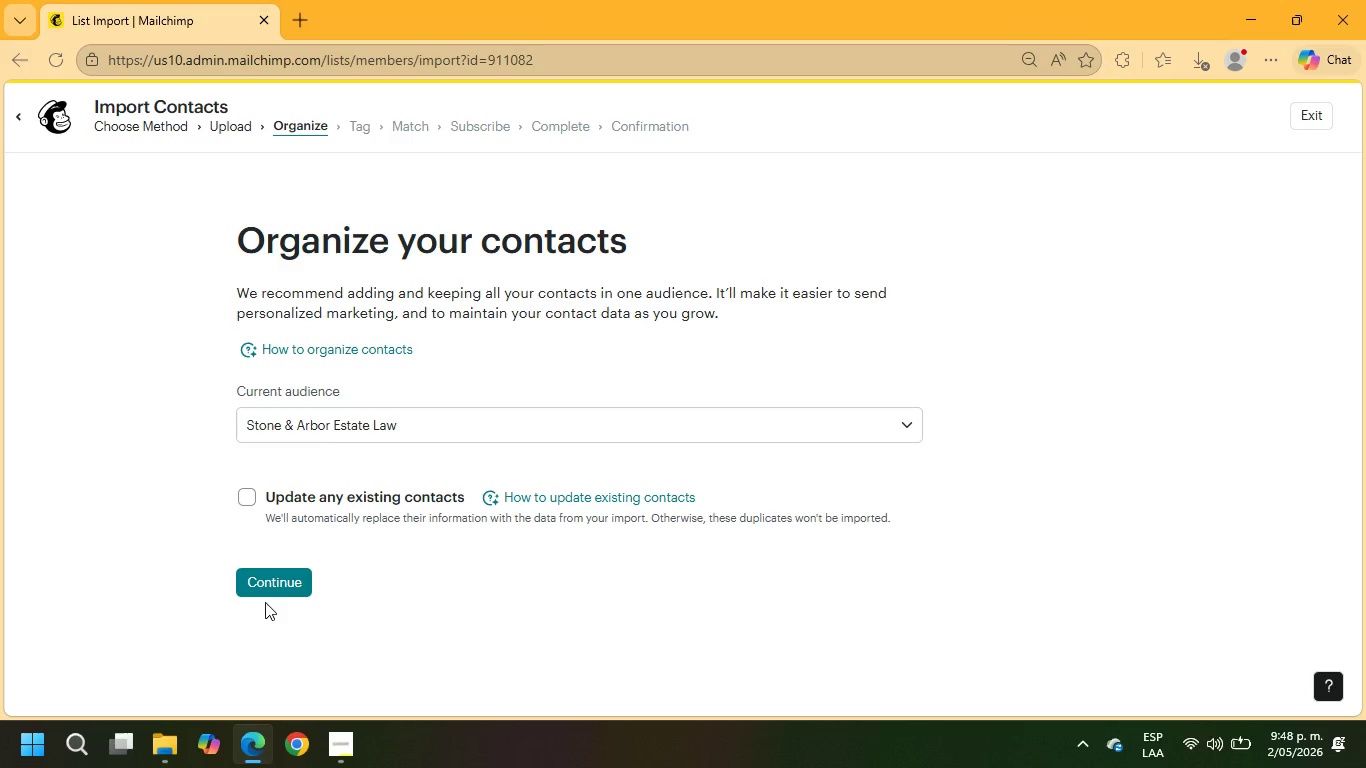 
left_click([276, 593])
 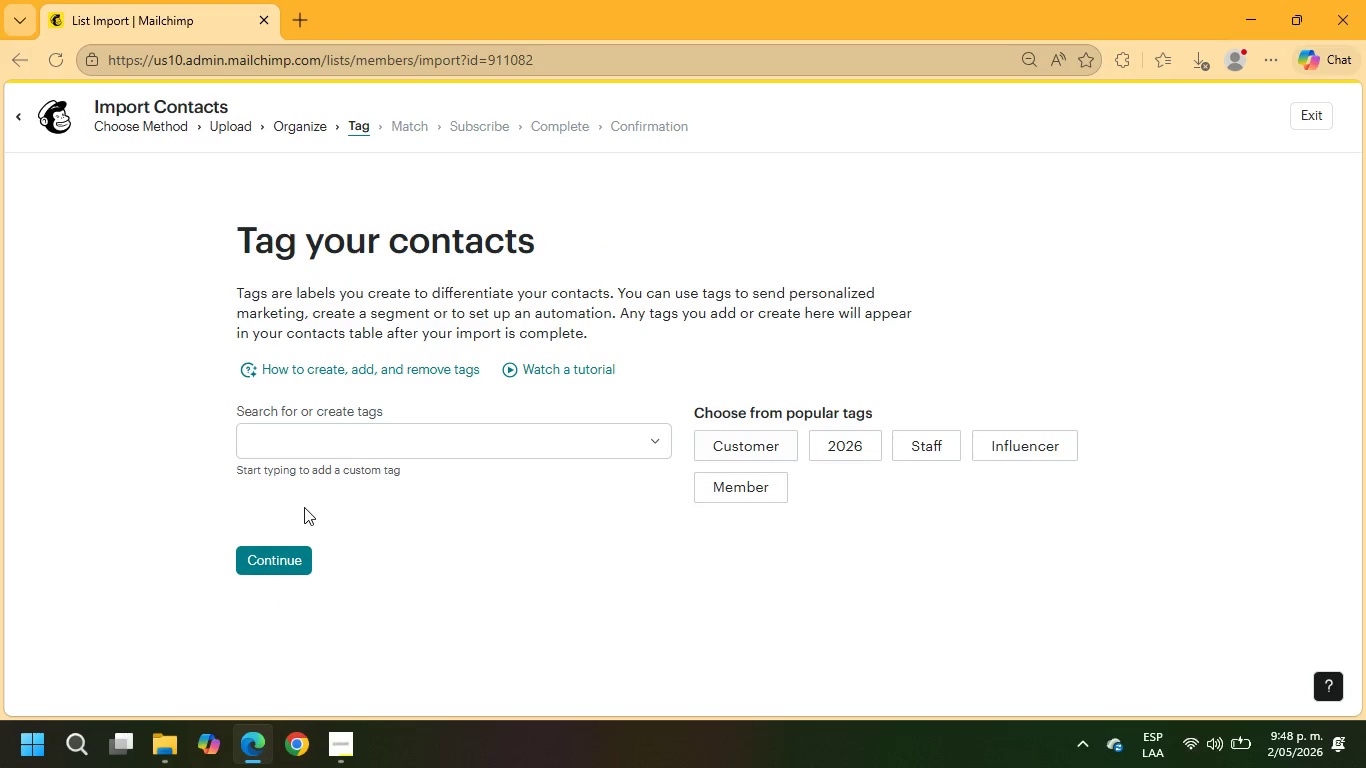 
left_click_drag(start_coordinate=[276, 560], to_coordinate=[283, 570])
 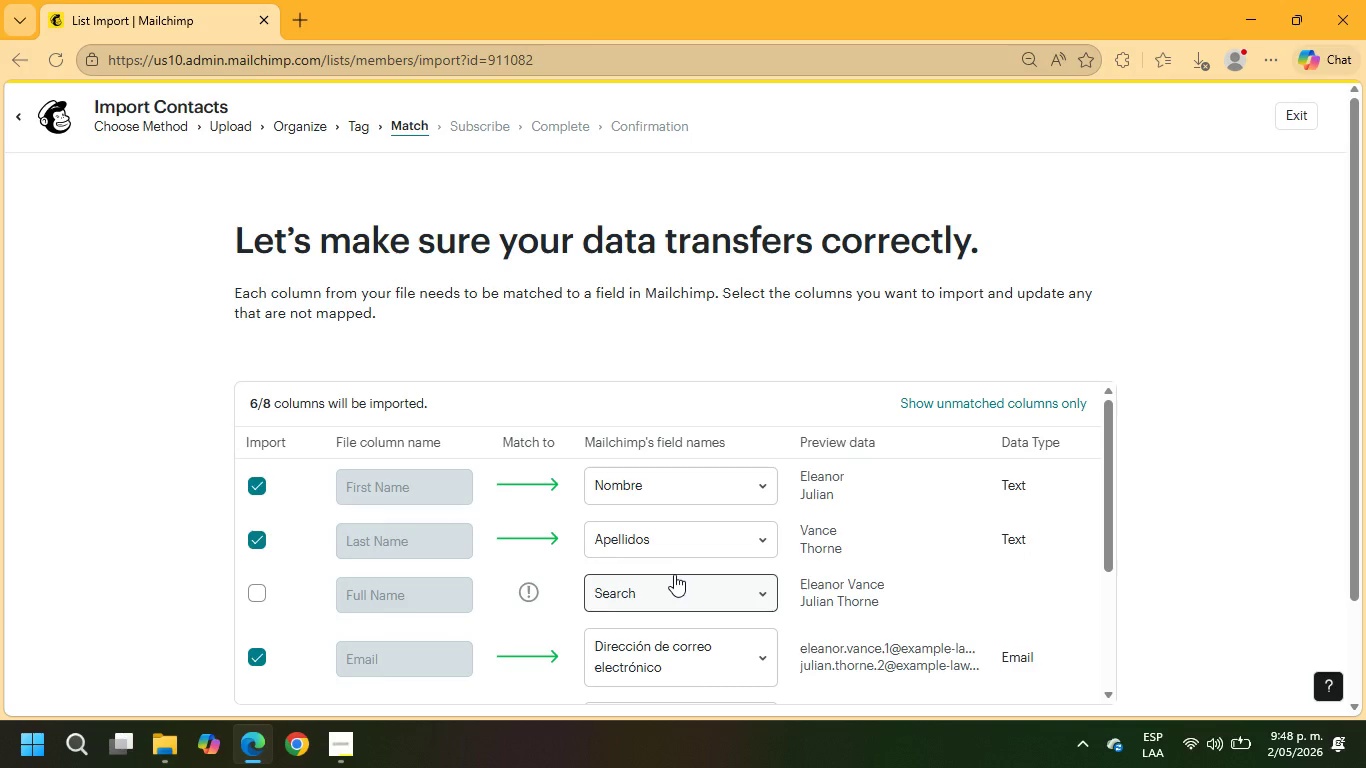 
scroll: coordinate [734, 524], scroll_direction: down, amount: 1.0
 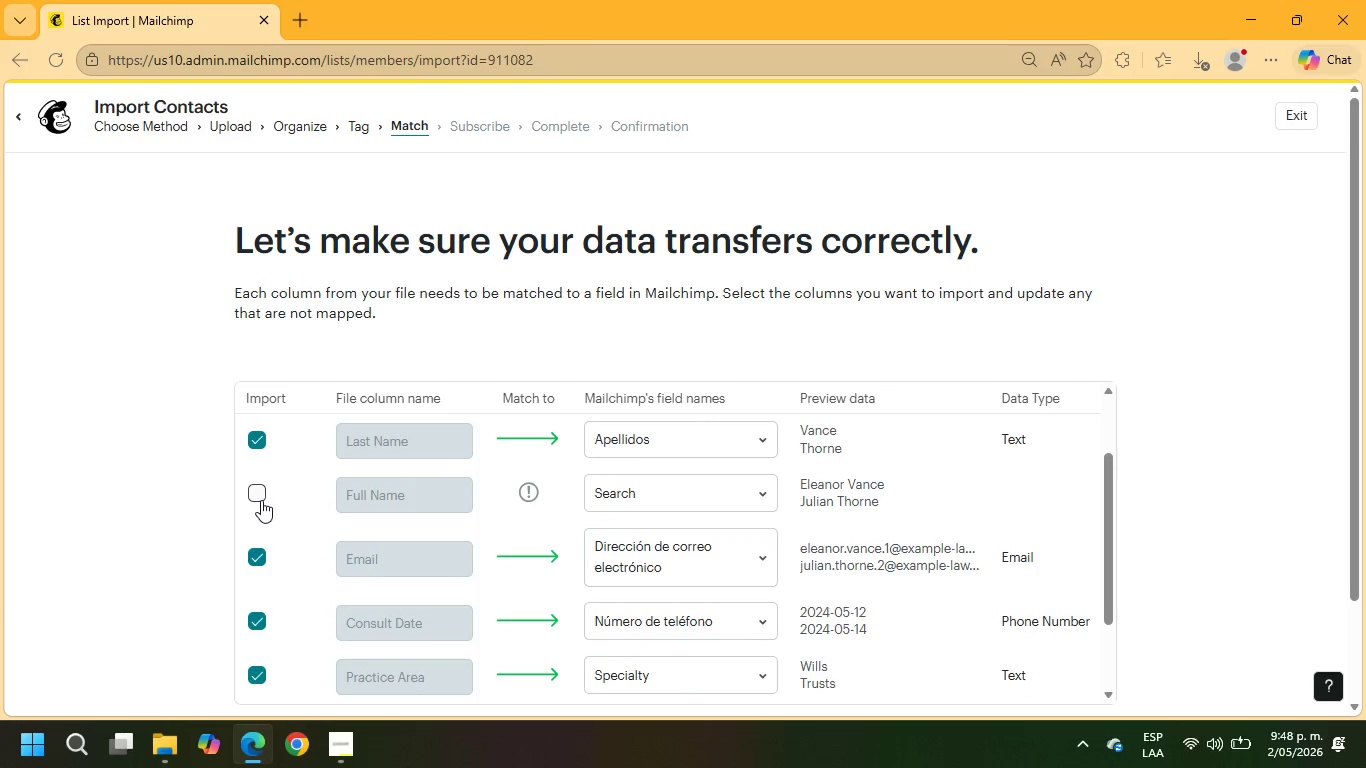 
left_click([737, 510])
 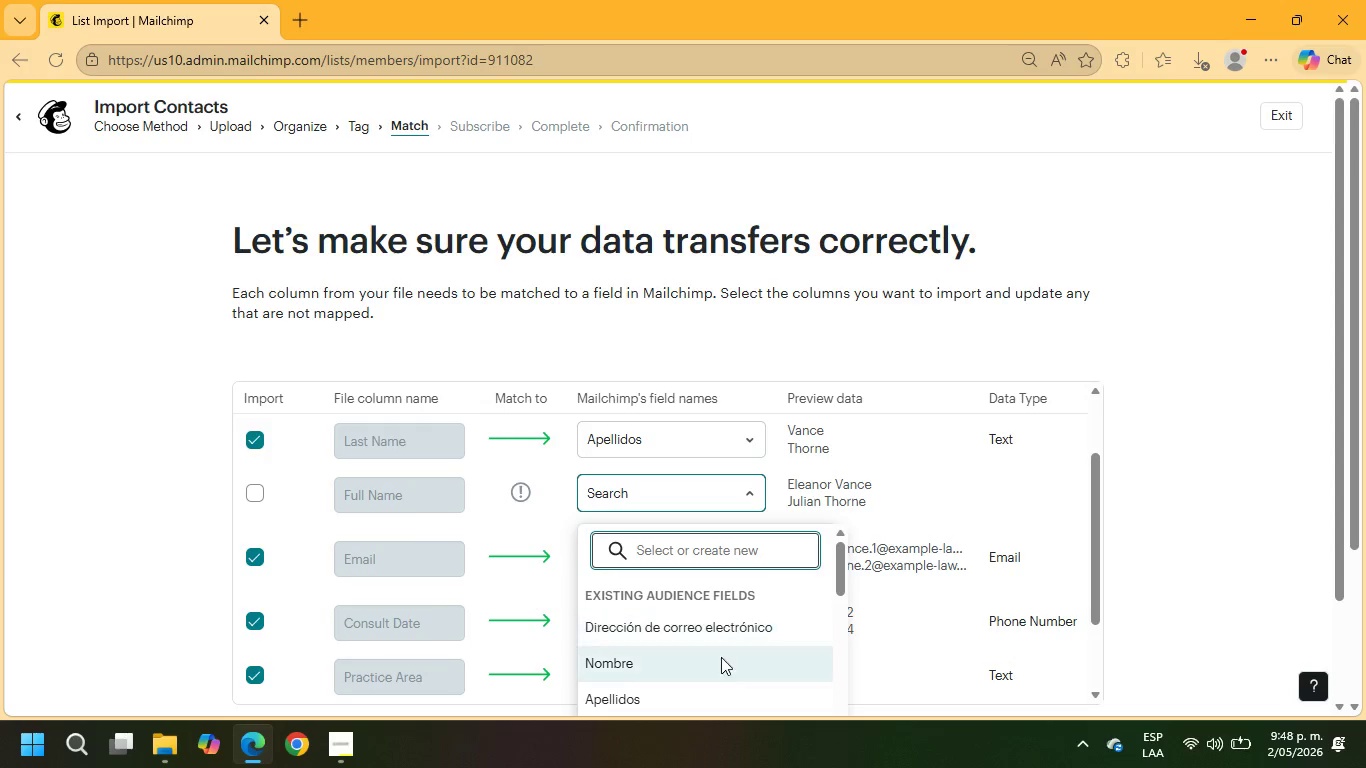 
left_click([705, 700])
 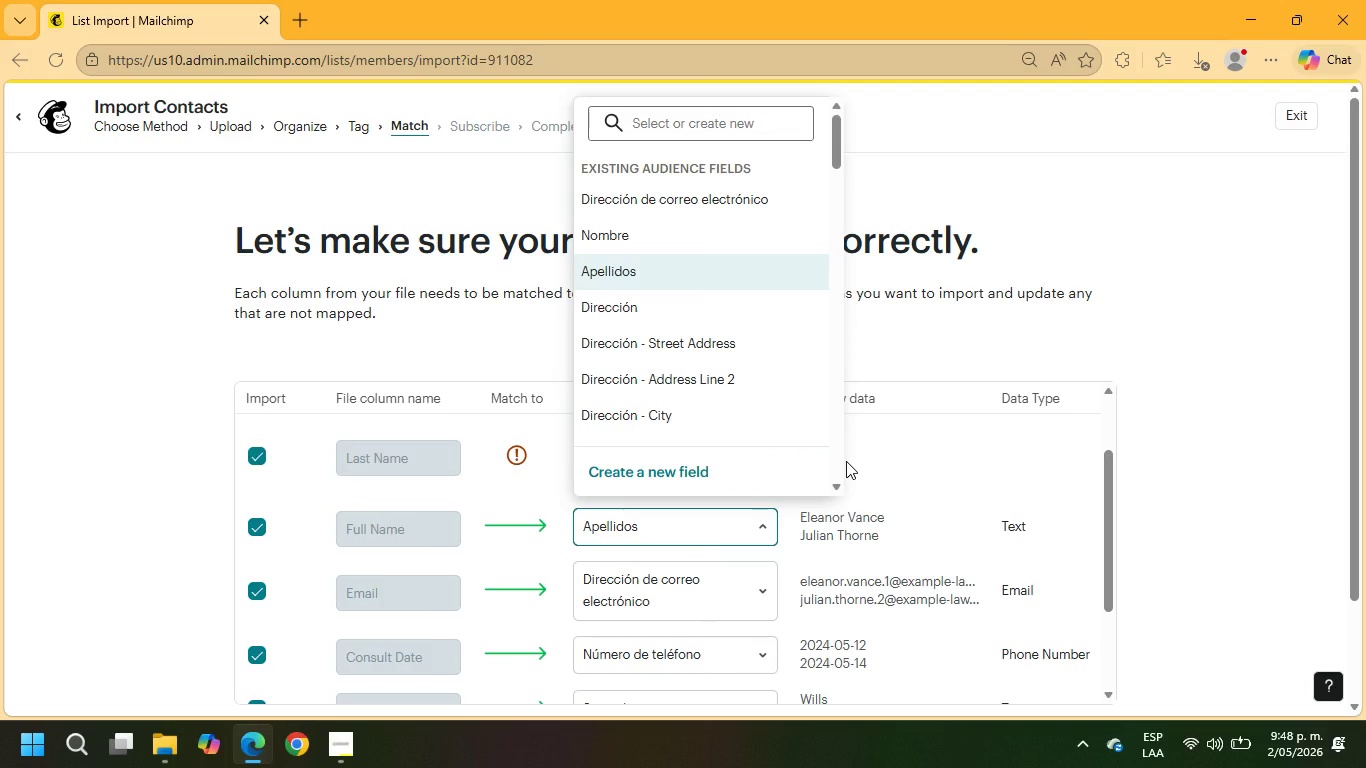 
wait(6.38)
 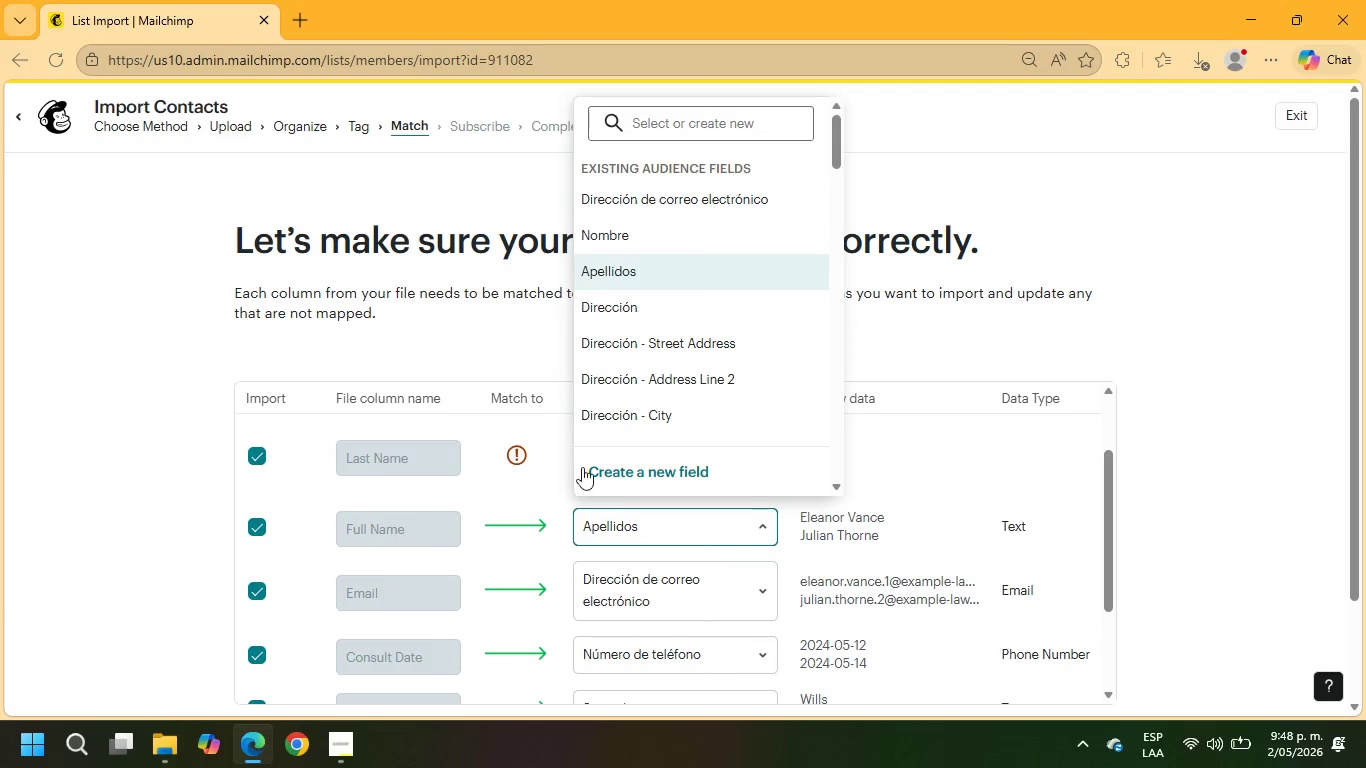 
left_click([1081, 482])
 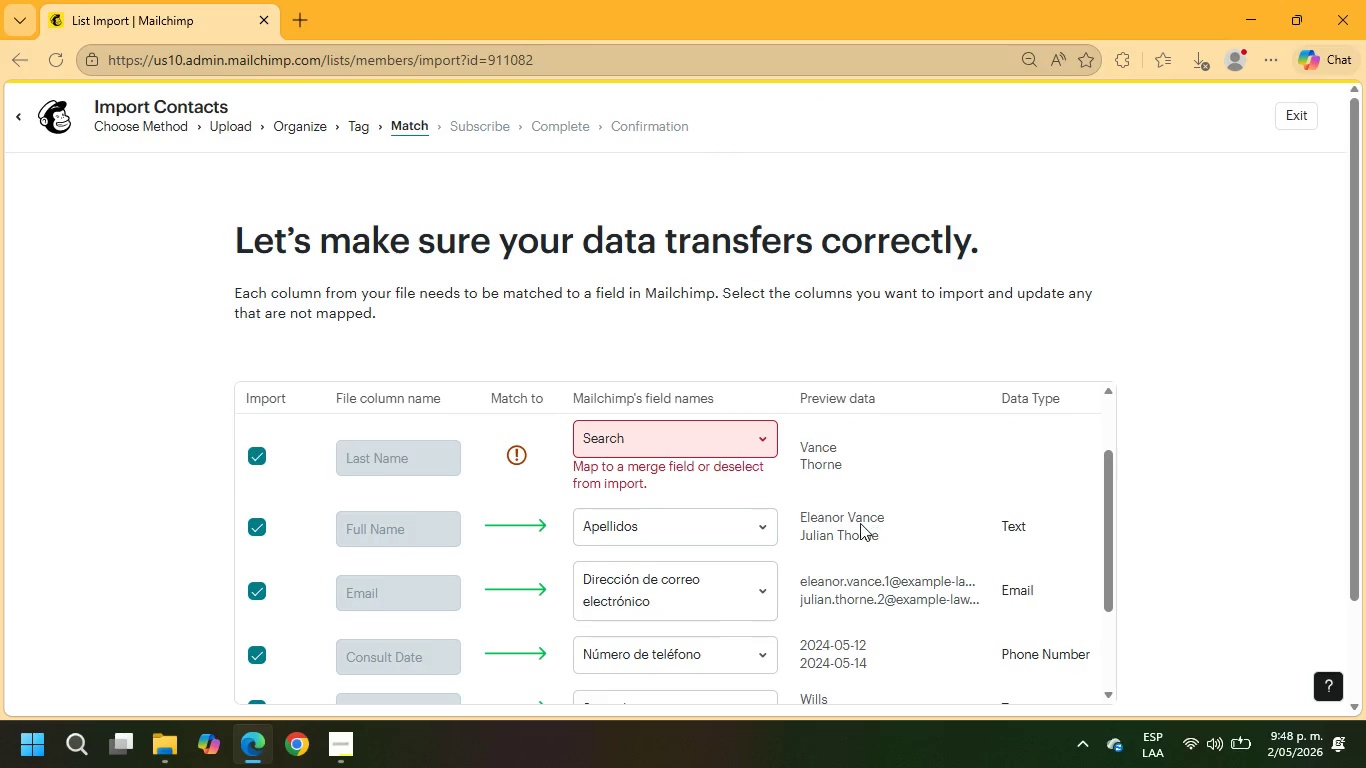 
scroll: coordinate [855, 517], scroll_direction: up, amount: 1.0
 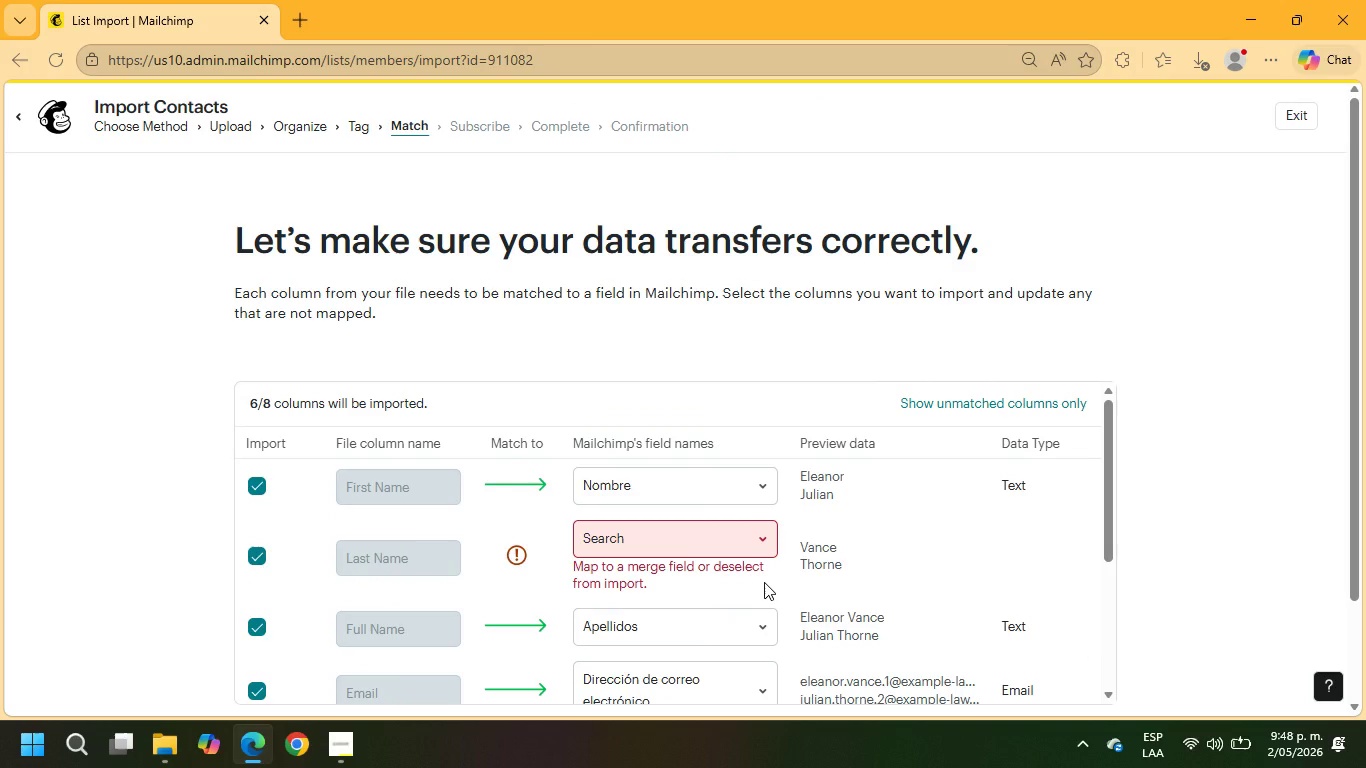 
wait(6.16)
 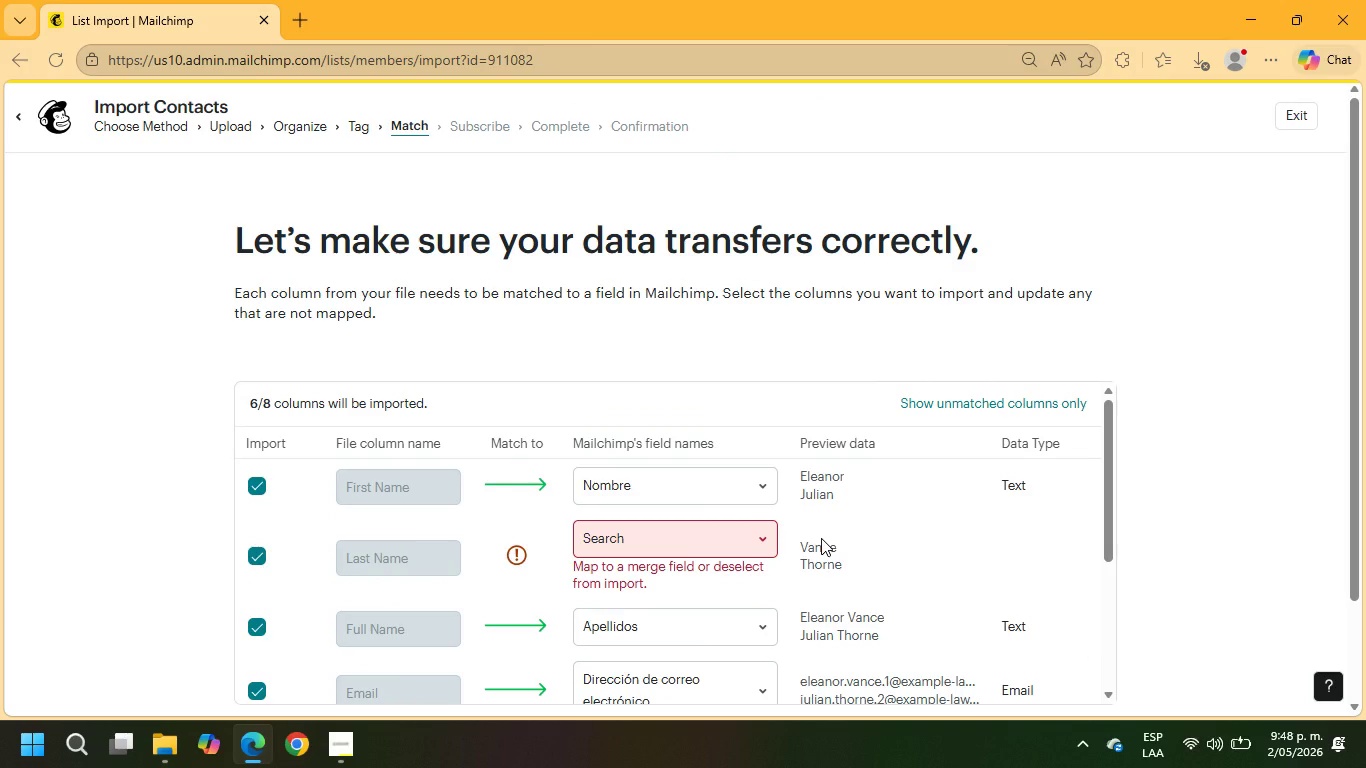 
left_click([700, 545])
 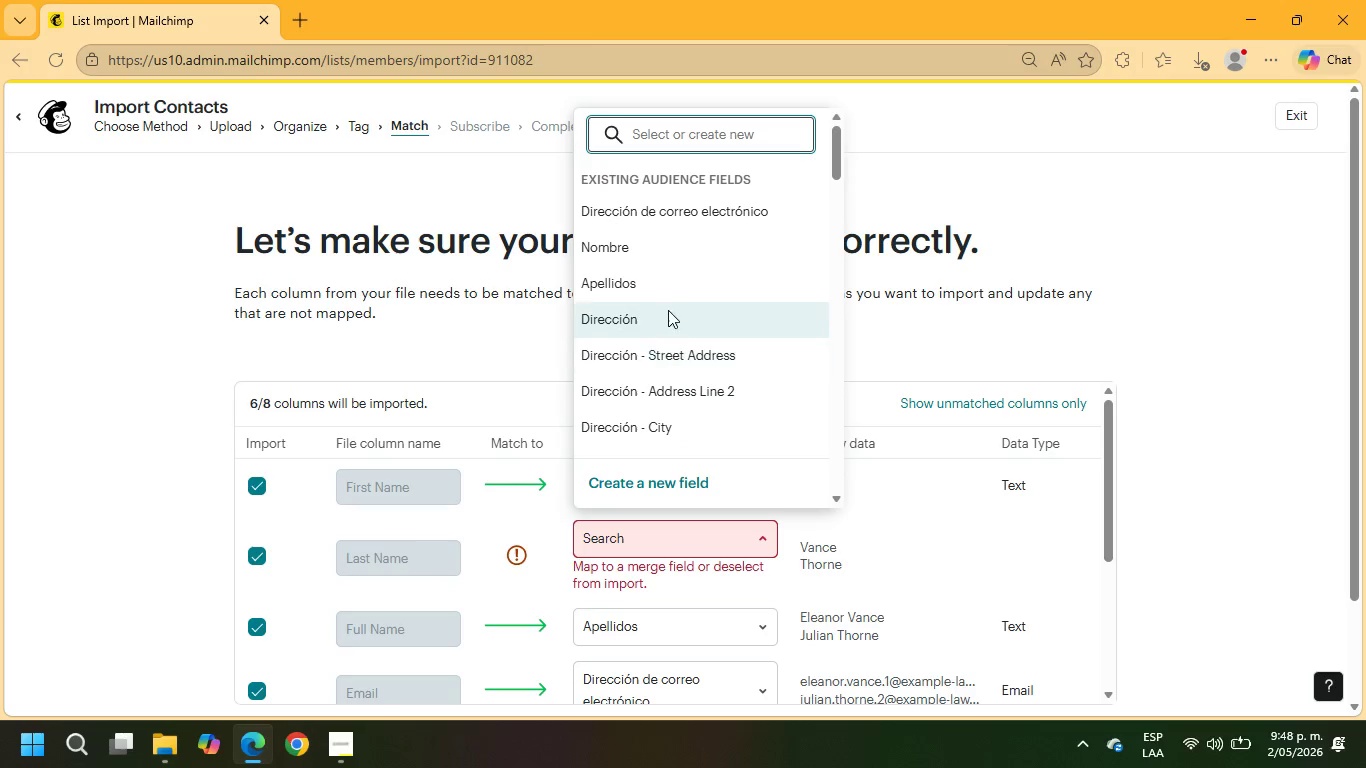 
left_click([661, 281])
 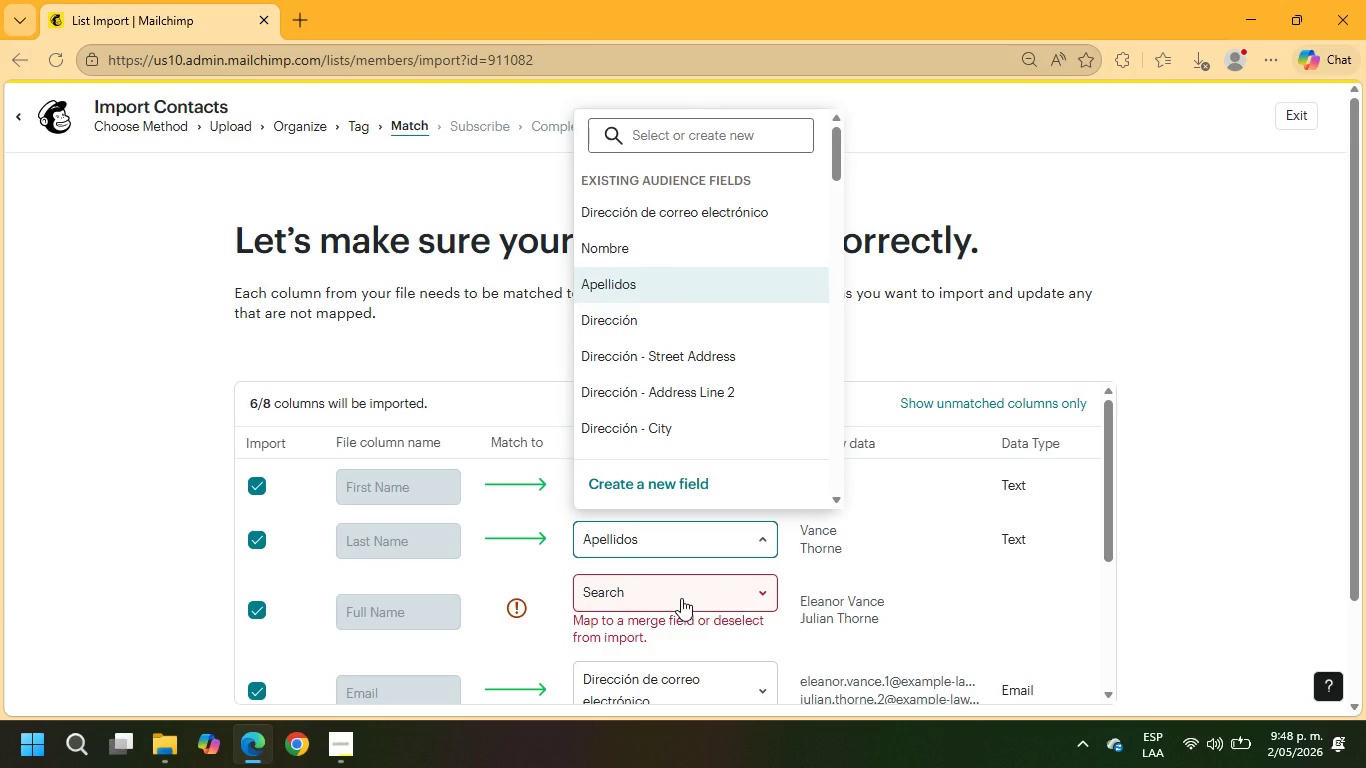 
left_click([681, 598])
 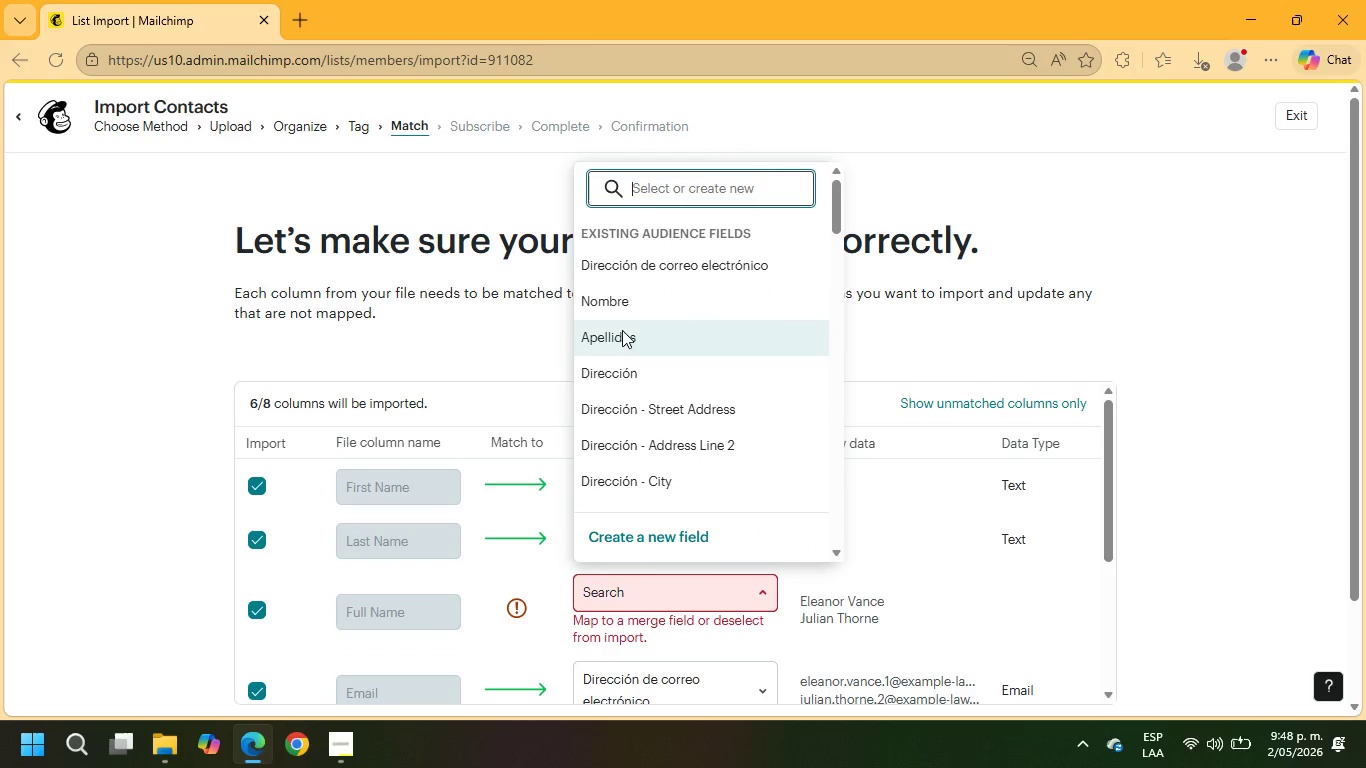 
left_click([672, 540])
 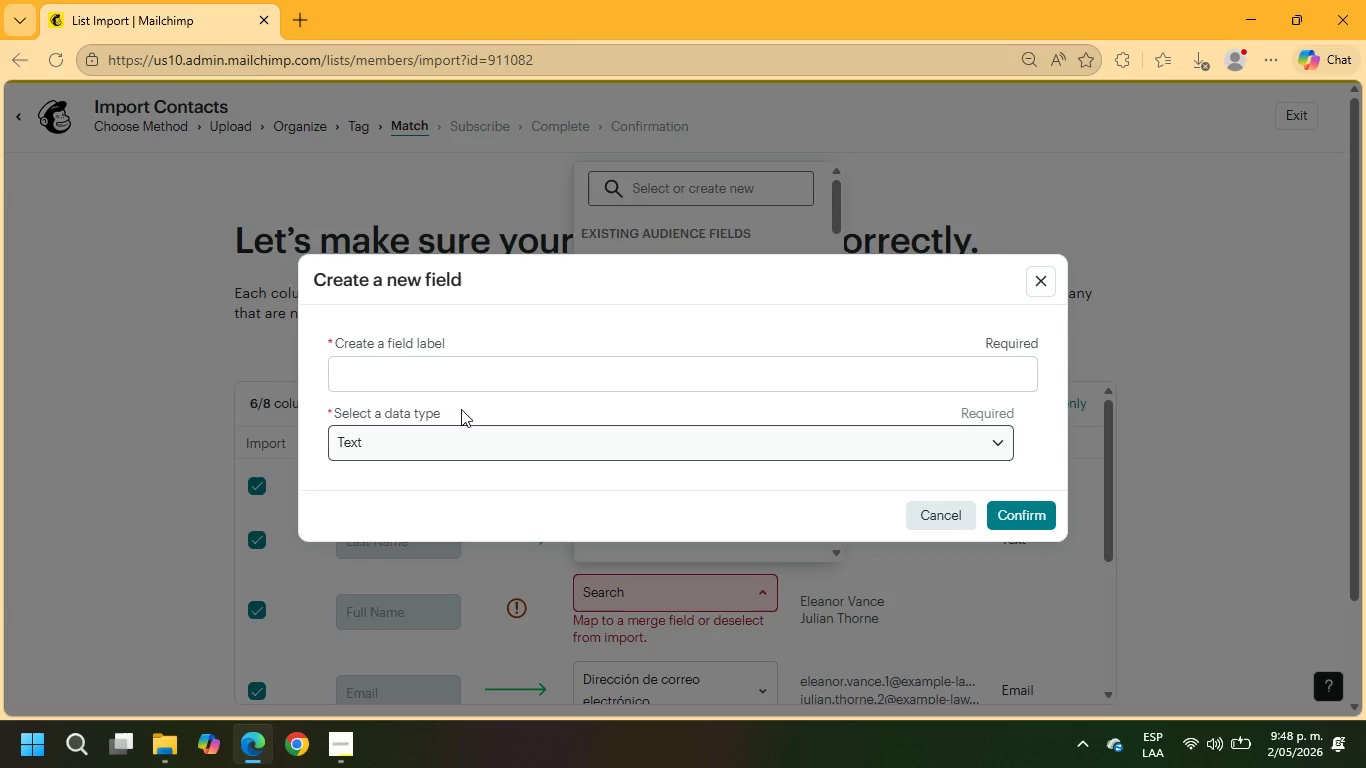 
left_click([432, 378])
 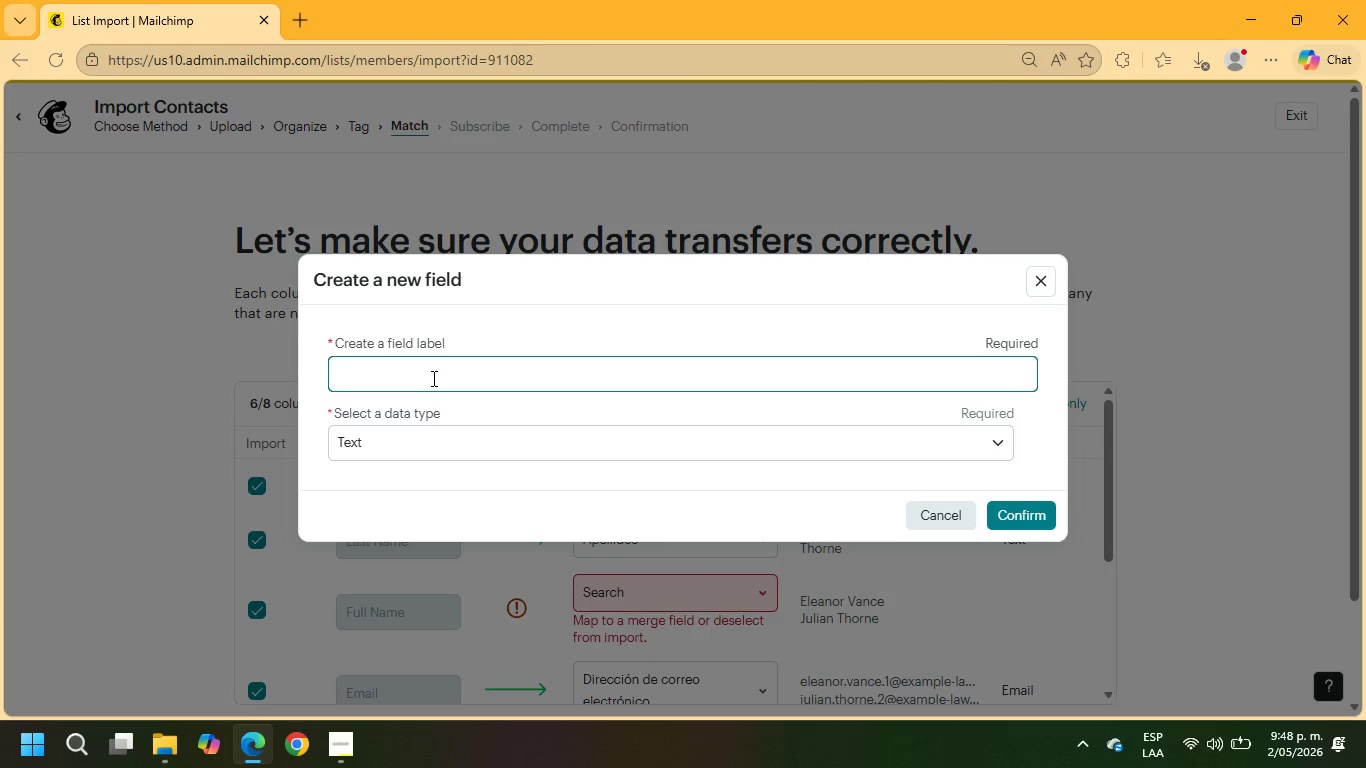 
type(full)
key(Backspace)
key(Backspace)
key(Backspace)
key(Backspace)
key(Backspace)
type(Full Name)
 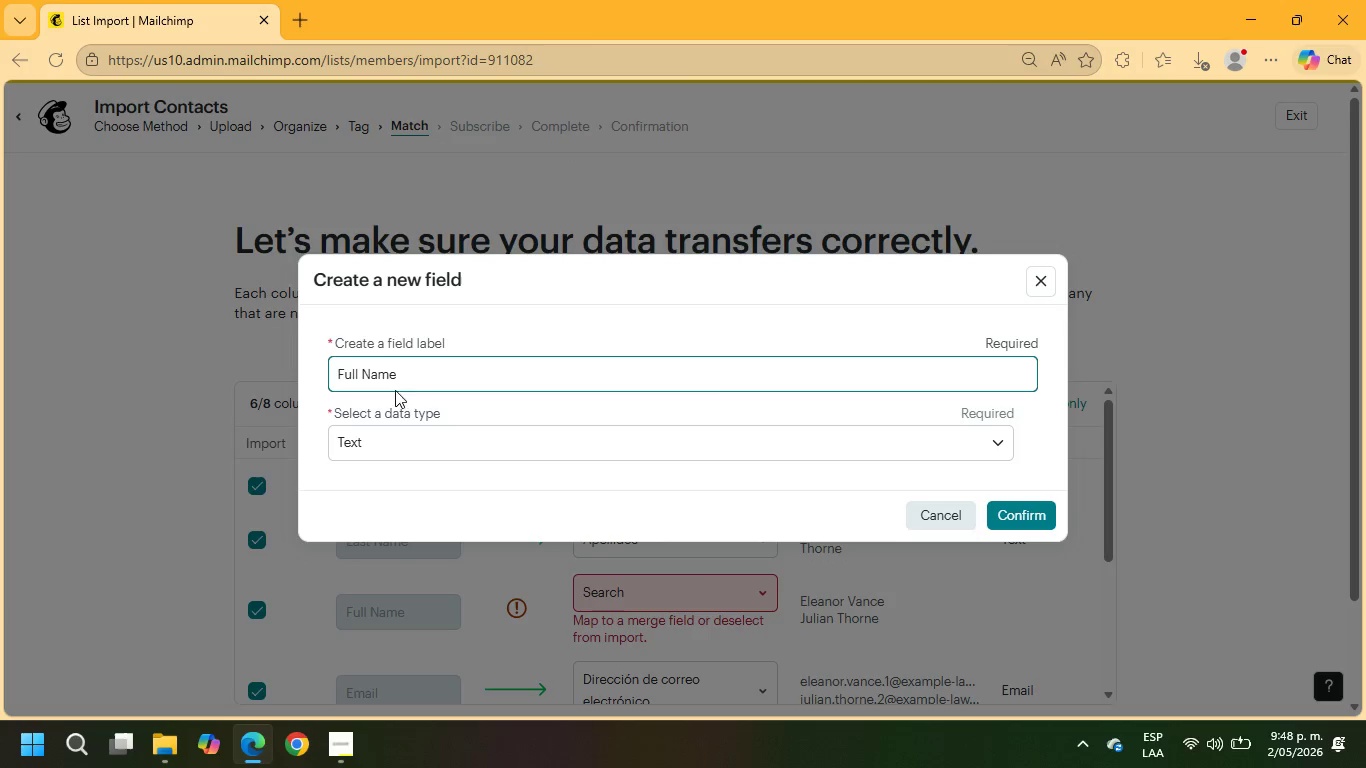 
left_click([1027, 516])
 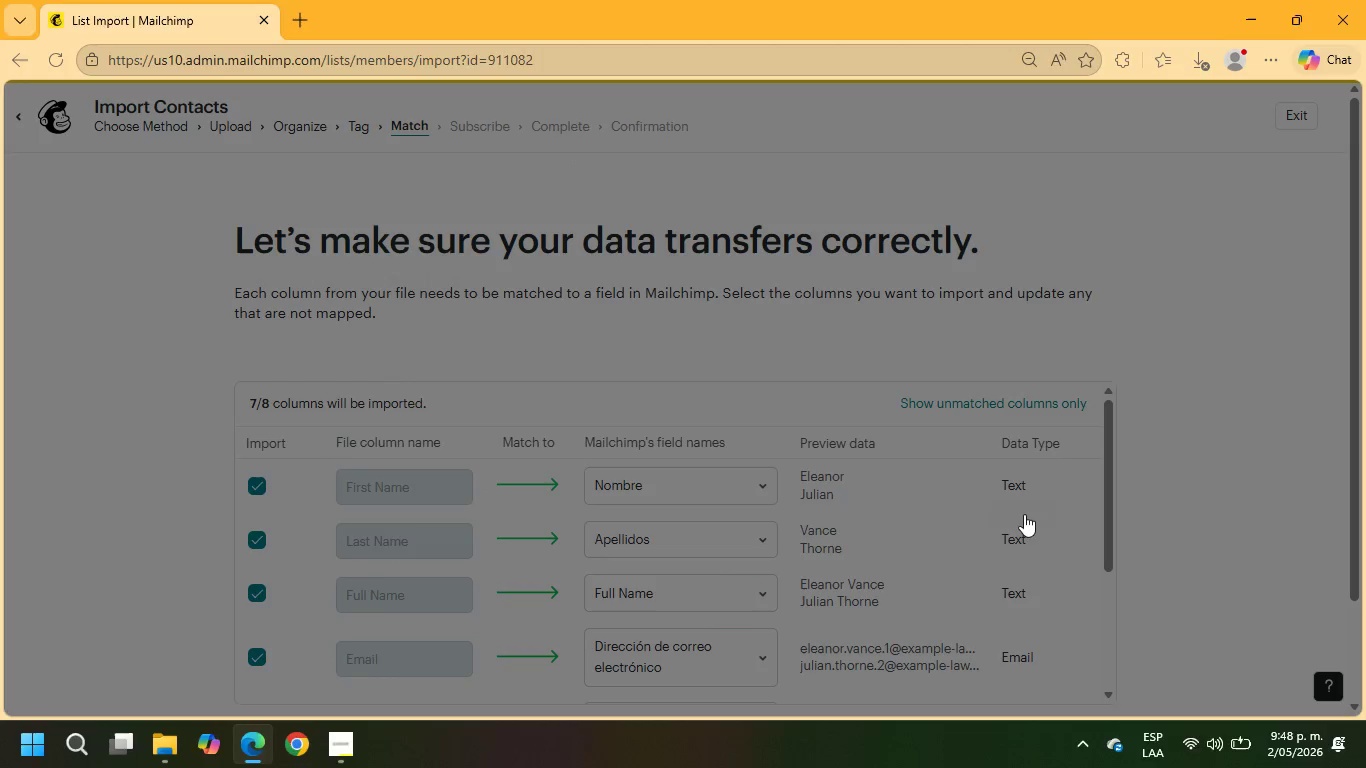 
scroll: coordinate [1023, 514], scroll_direction: down, amount: 1.0
 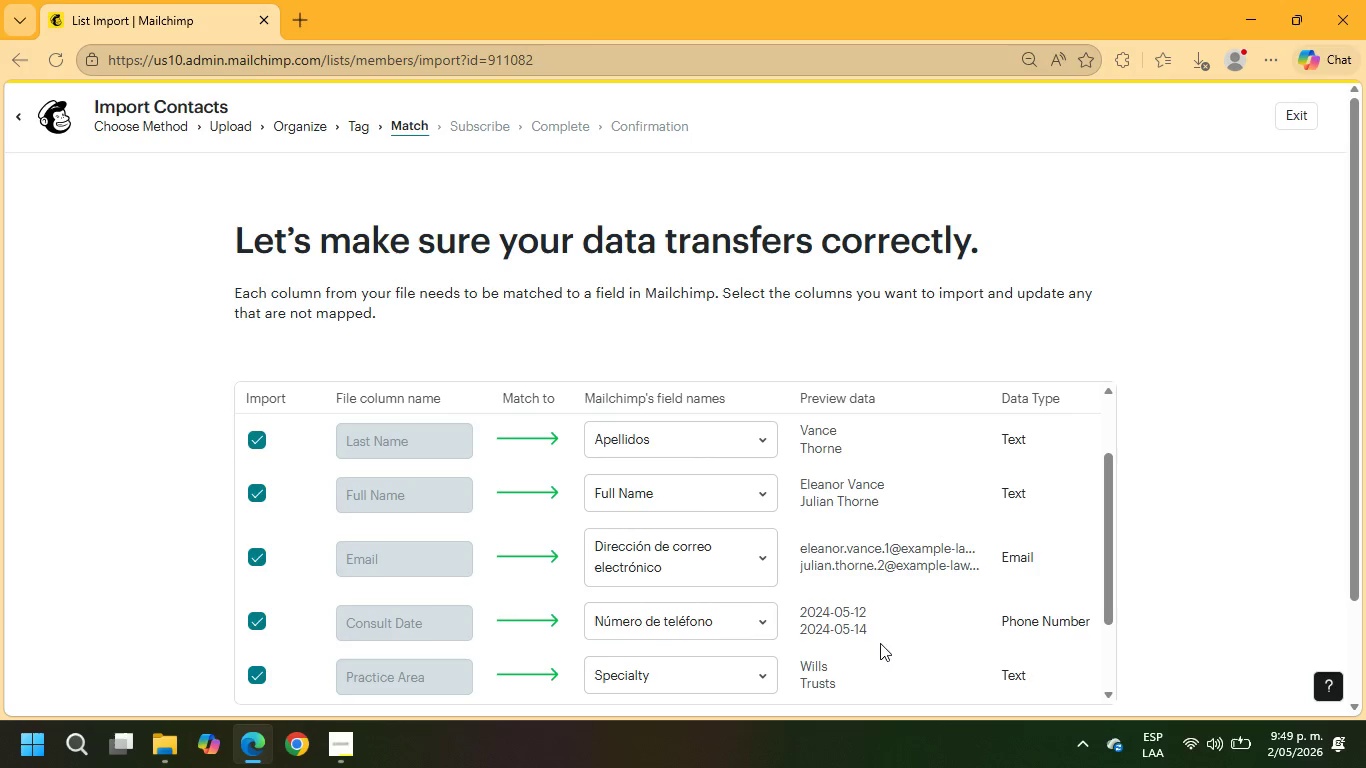 
left_click([666, 616])
 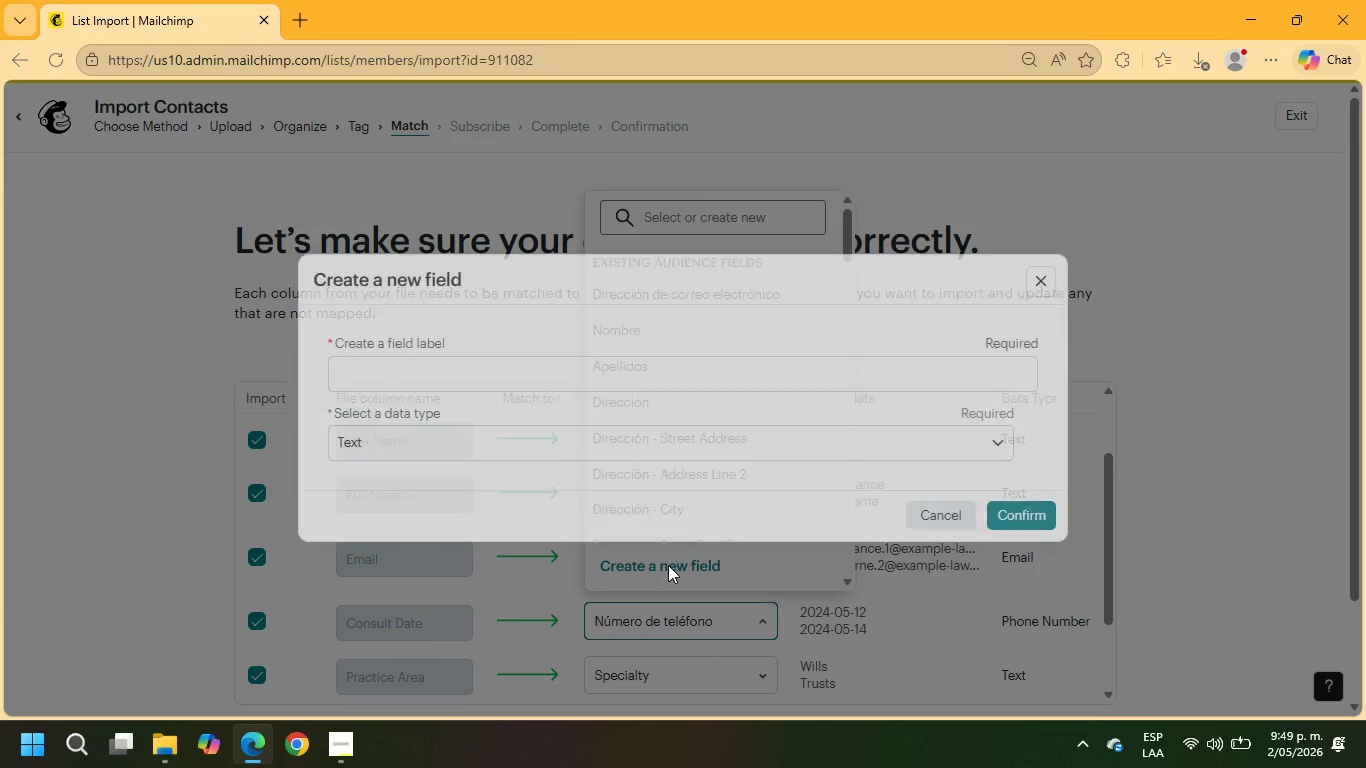 
left_click([455, 379])
 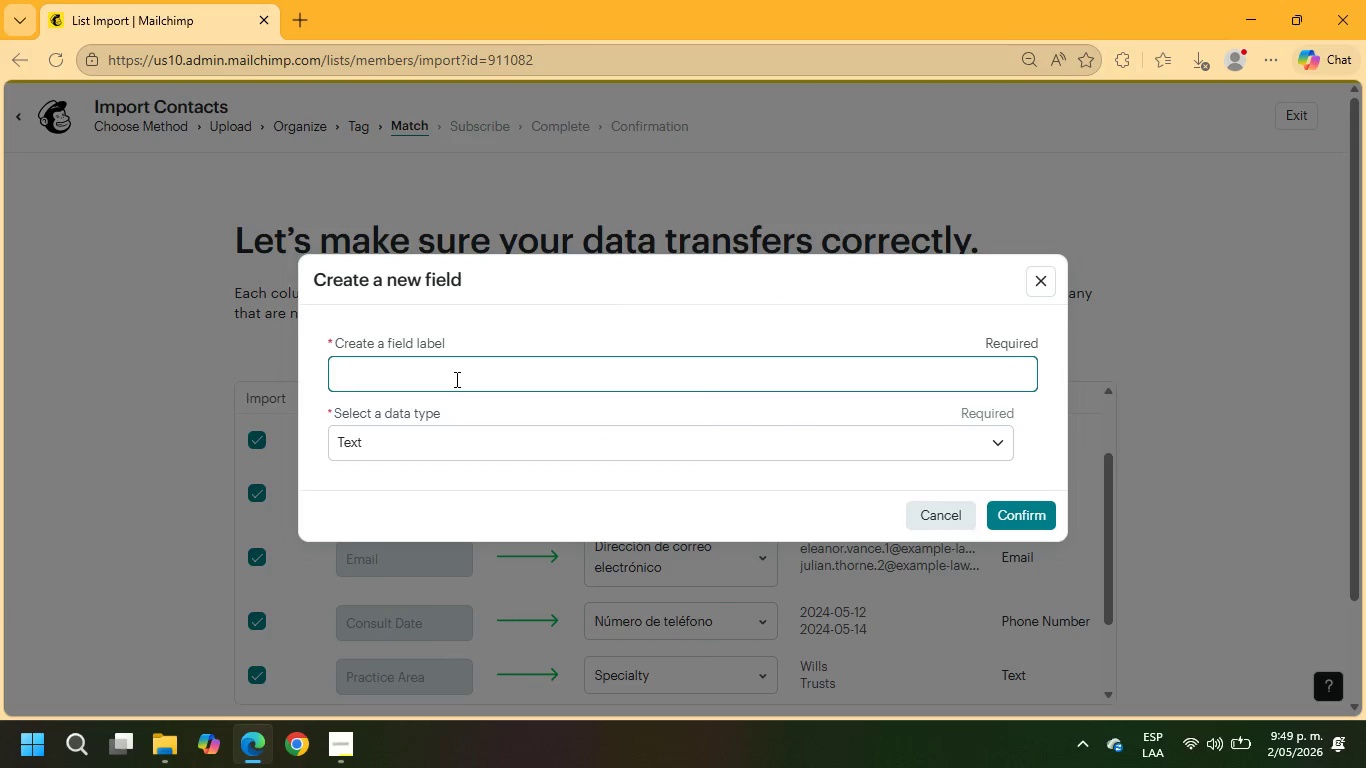 
type(consult Dae)
key(Backspace)
type(te)
key(Backspace)
type(C)
 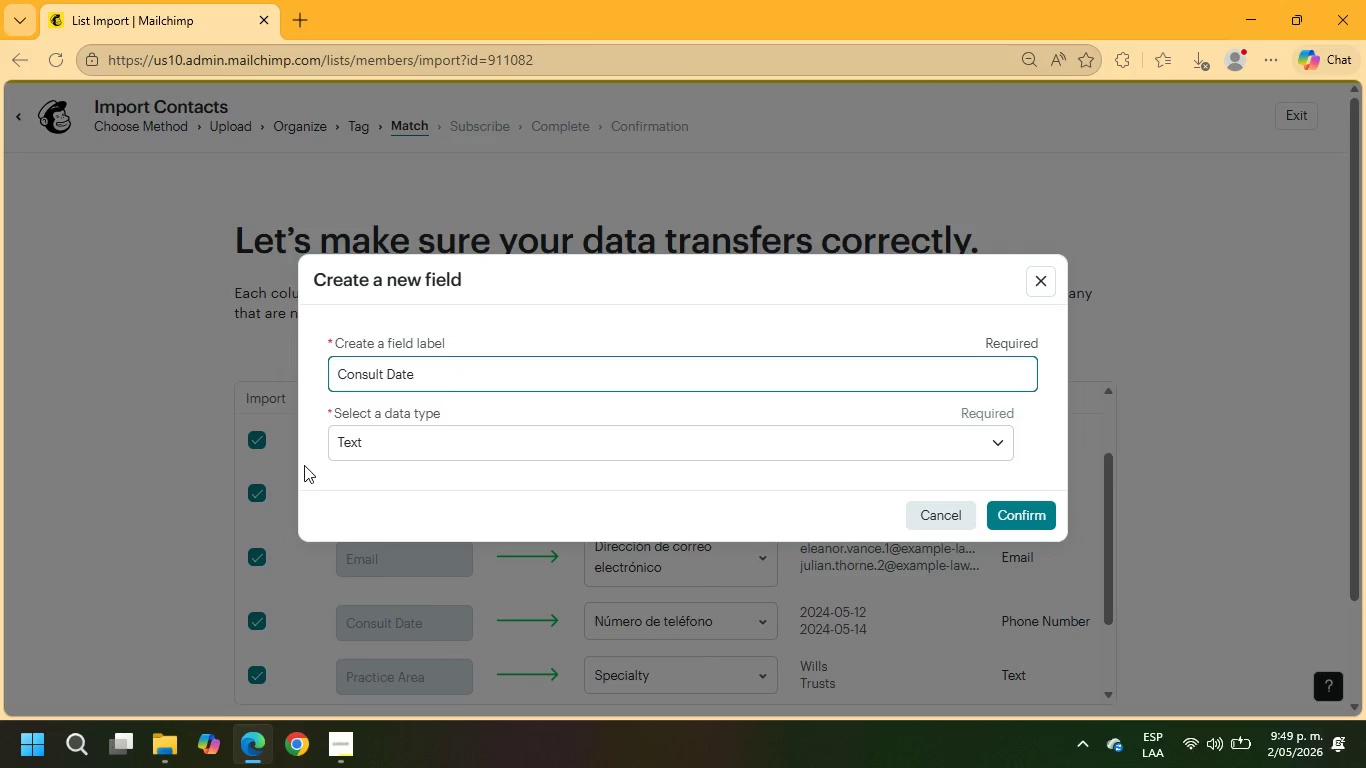 
hold_key(key=ArrowLeft, duration=0.83)
 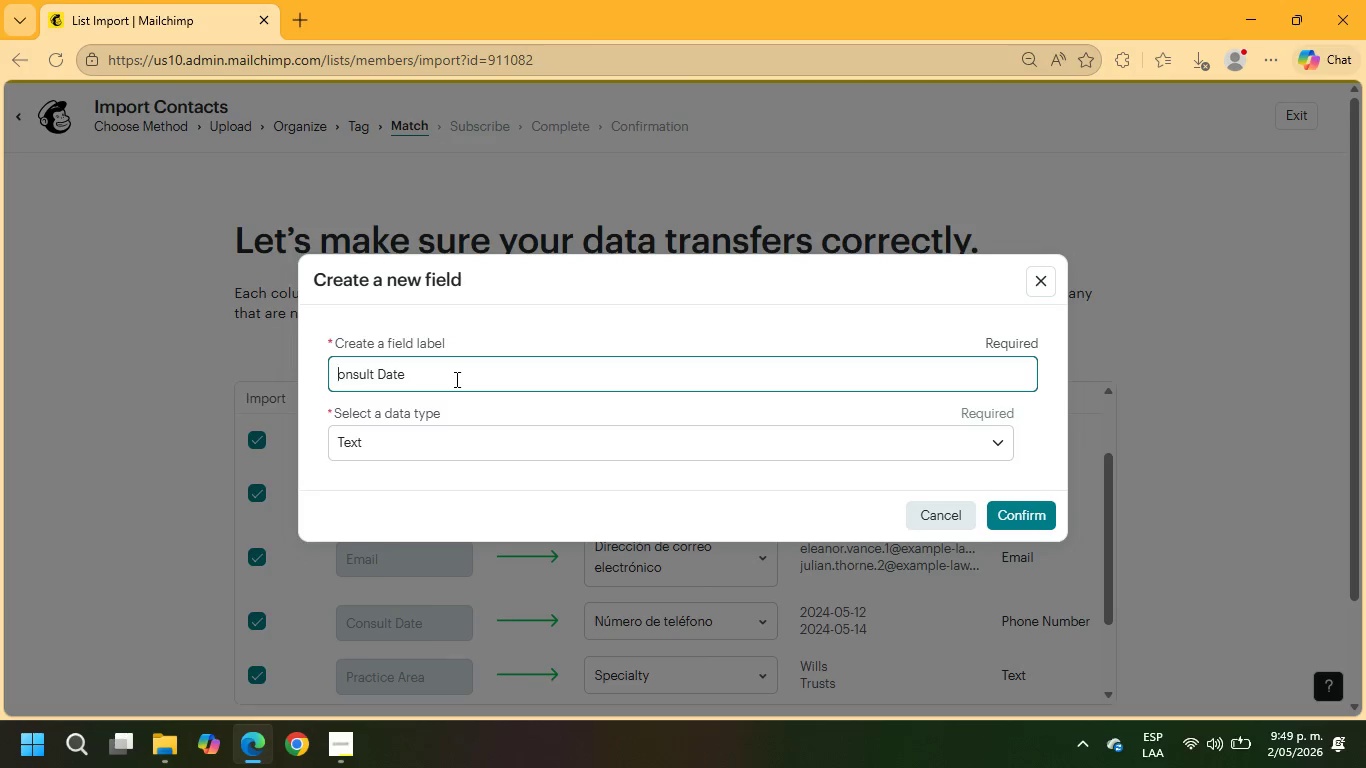 
left_click([364, 439])
 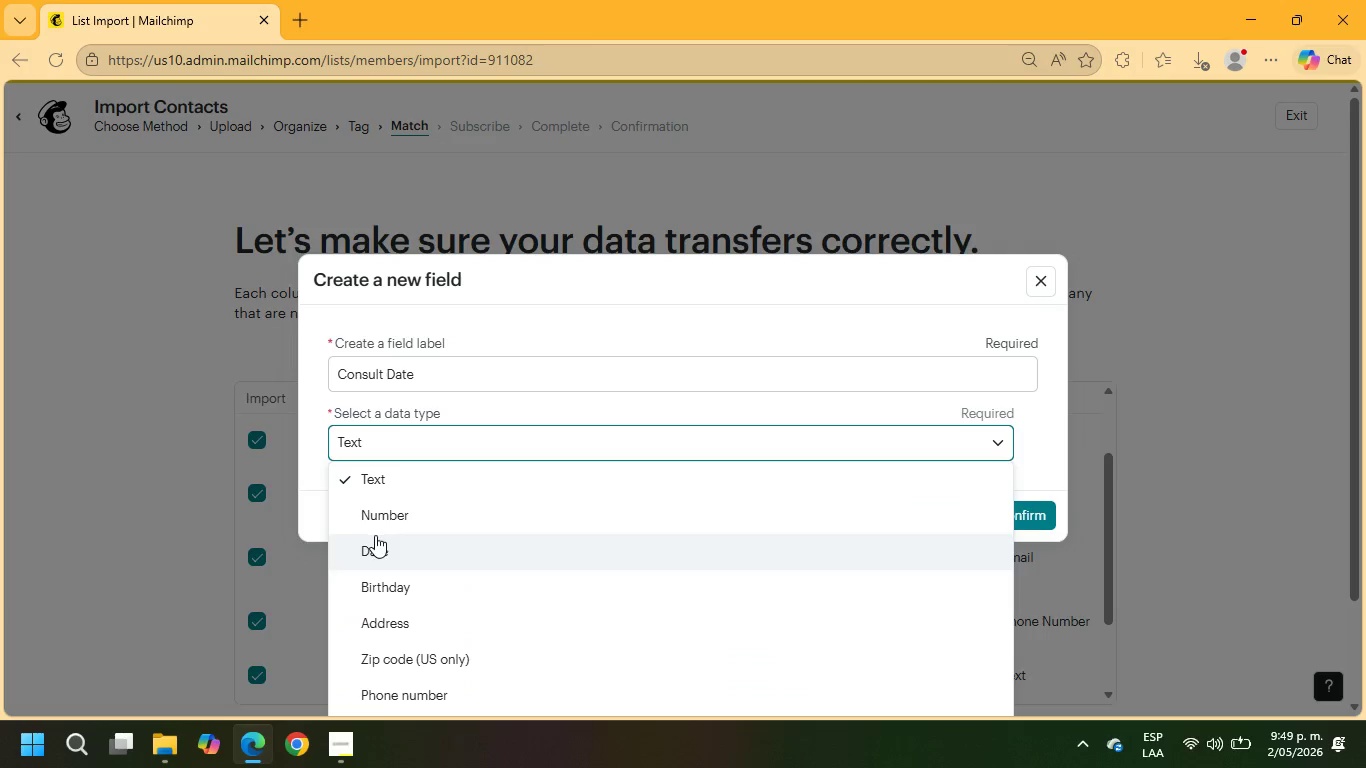 
left_click([380, 544])
 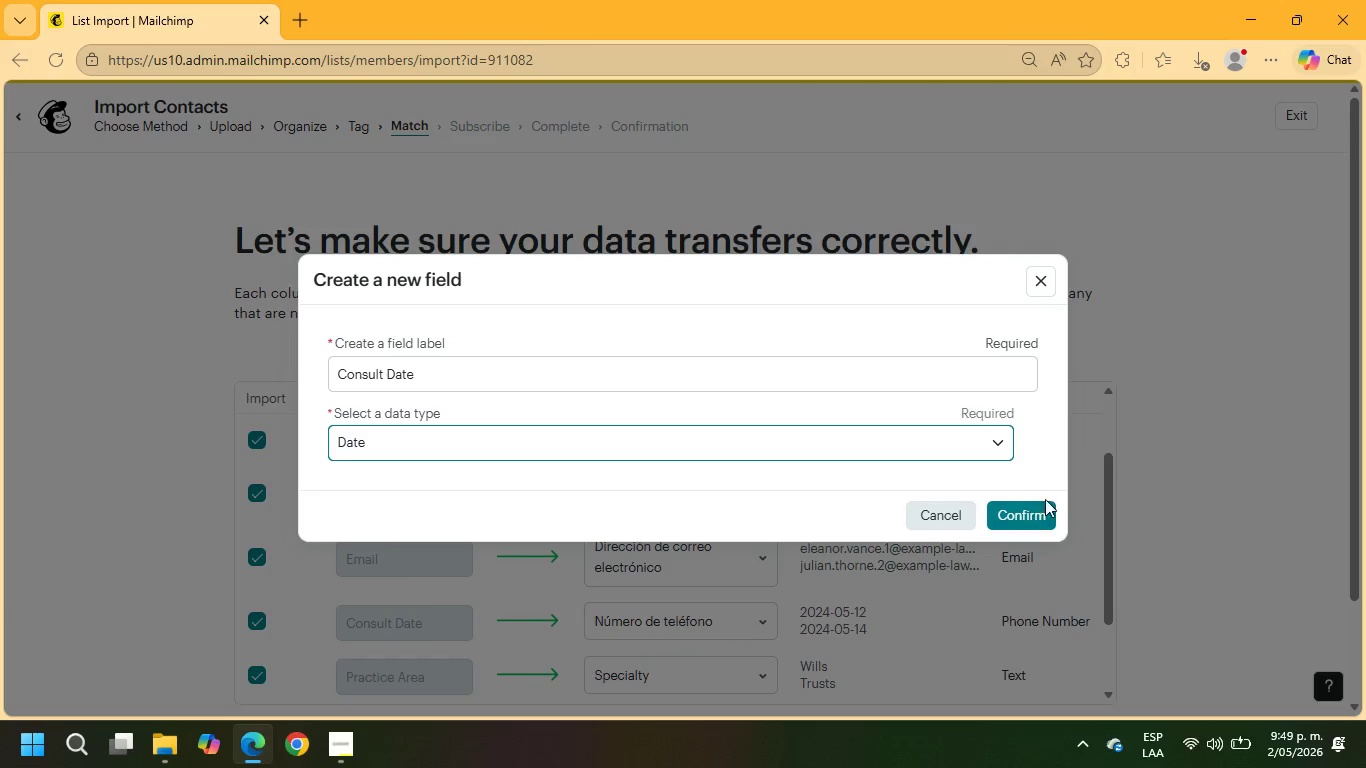 
left_click([1031, 518])
 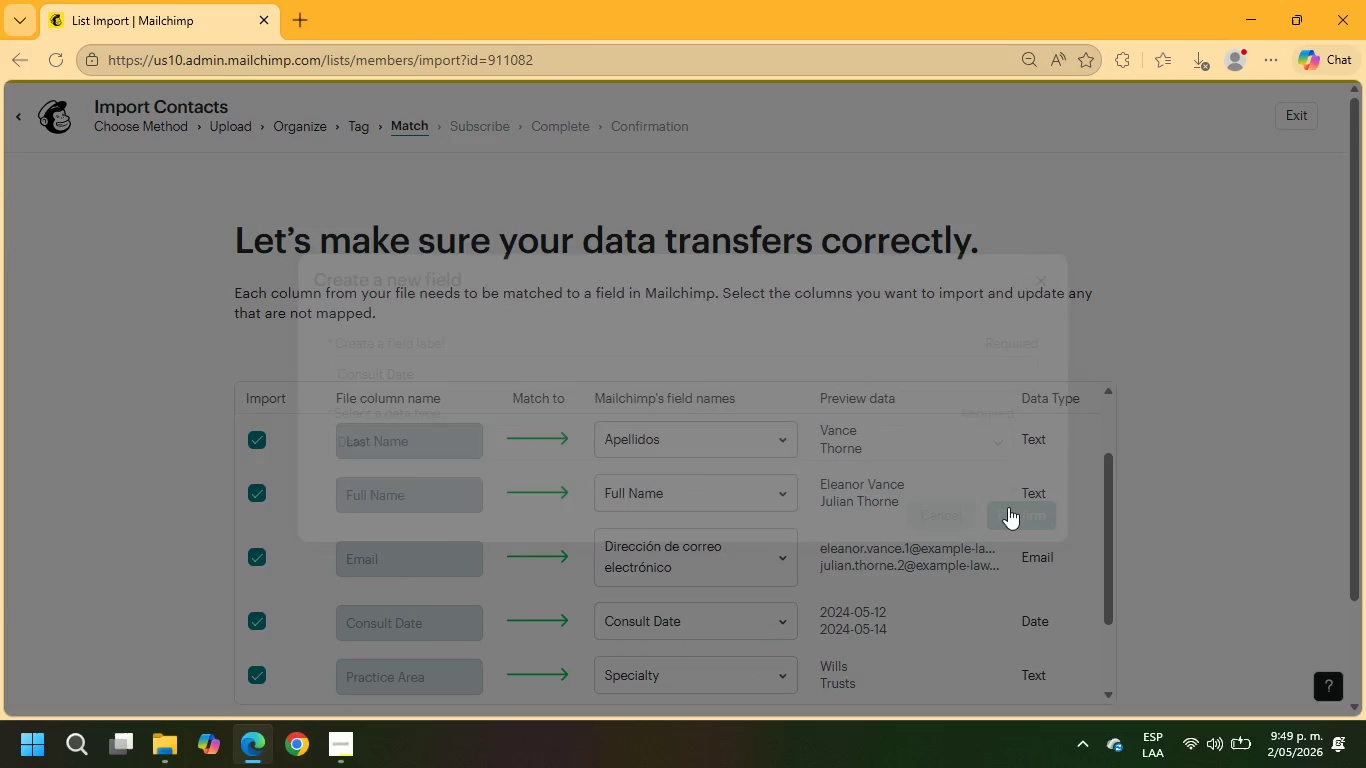 
scroll: coordinate [931, 569], scroll_direction: down, amount: 2.0
 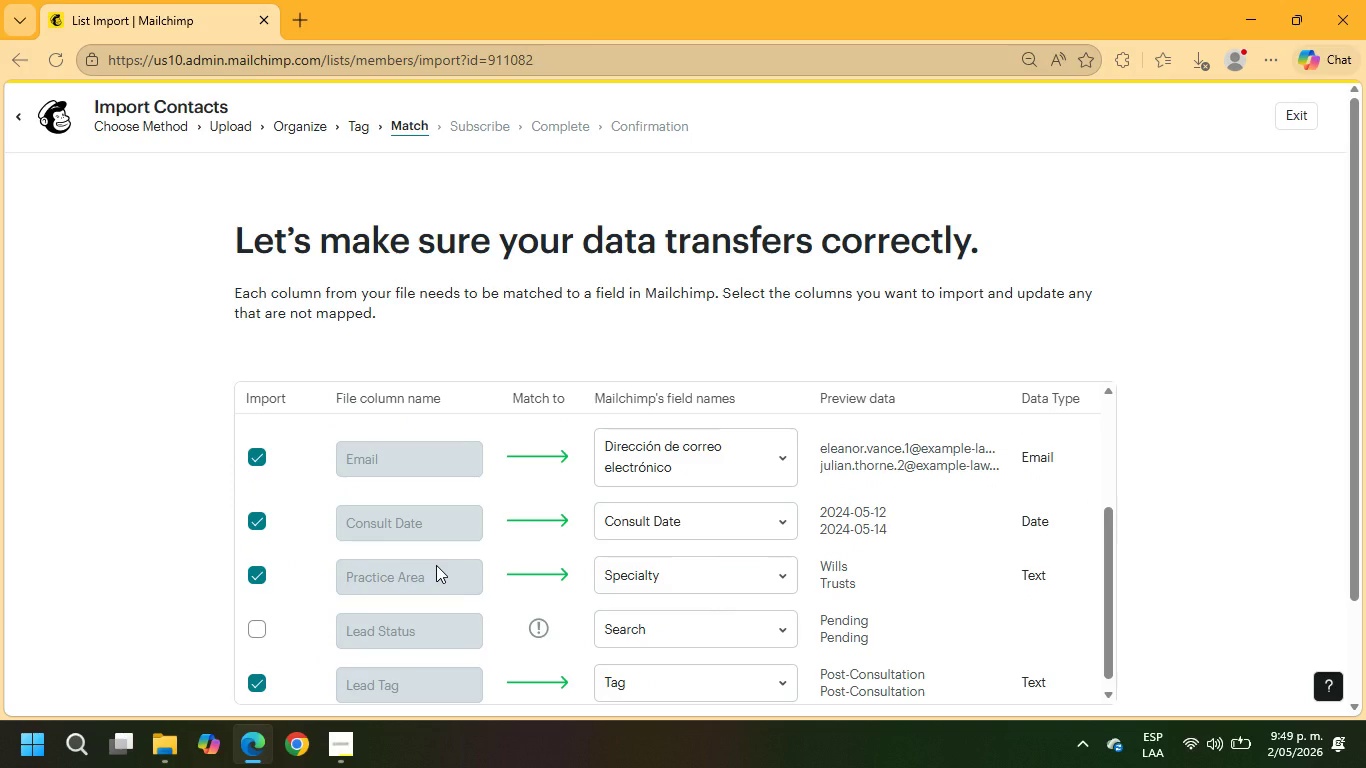 
wait(8.42)
 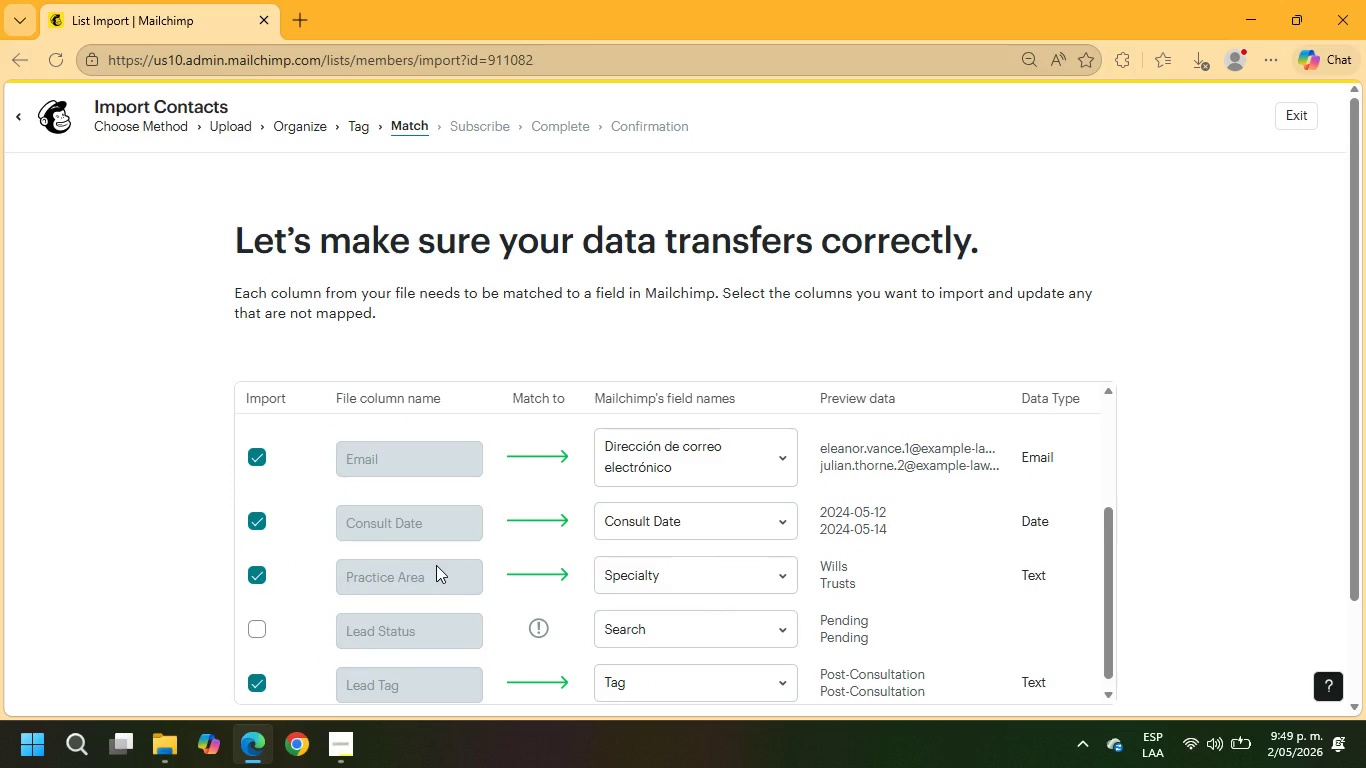 
left_click([686, 529])
 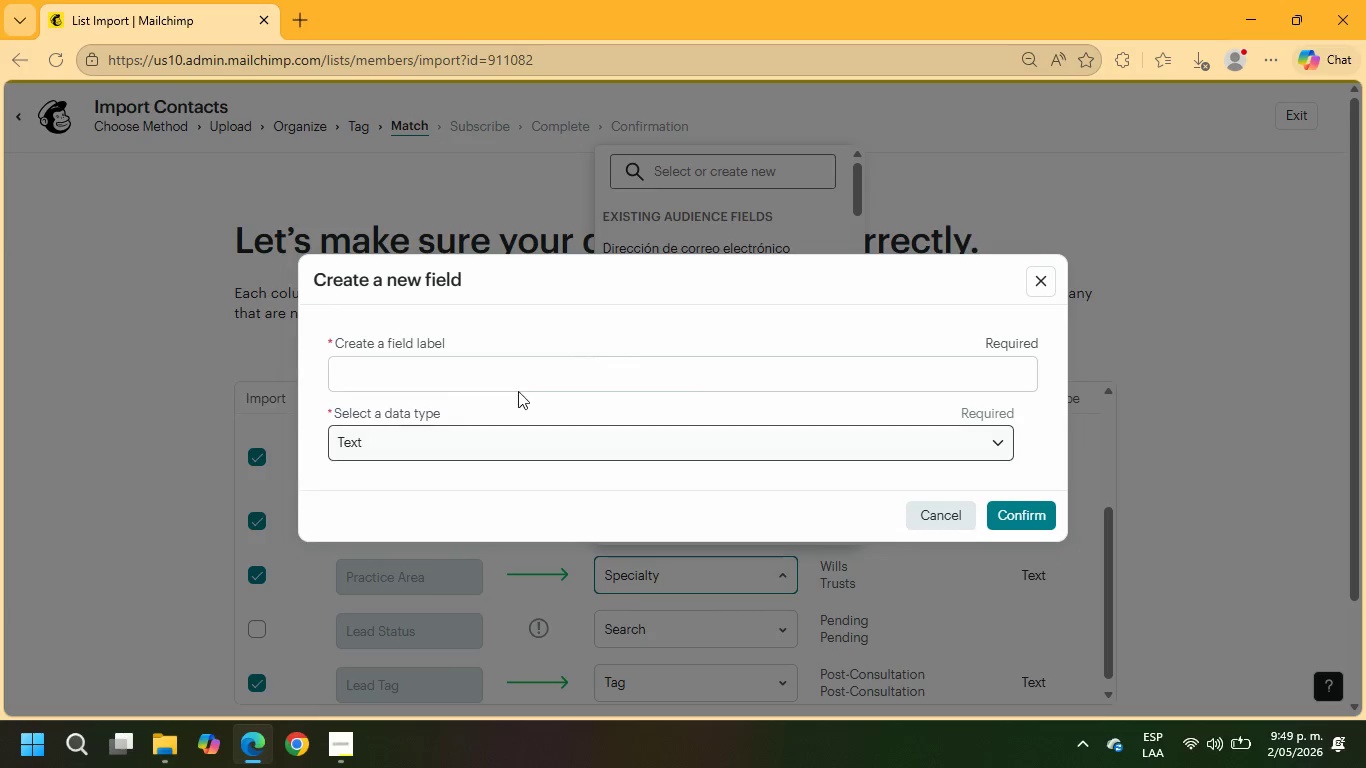 
left_click([455, 373])
 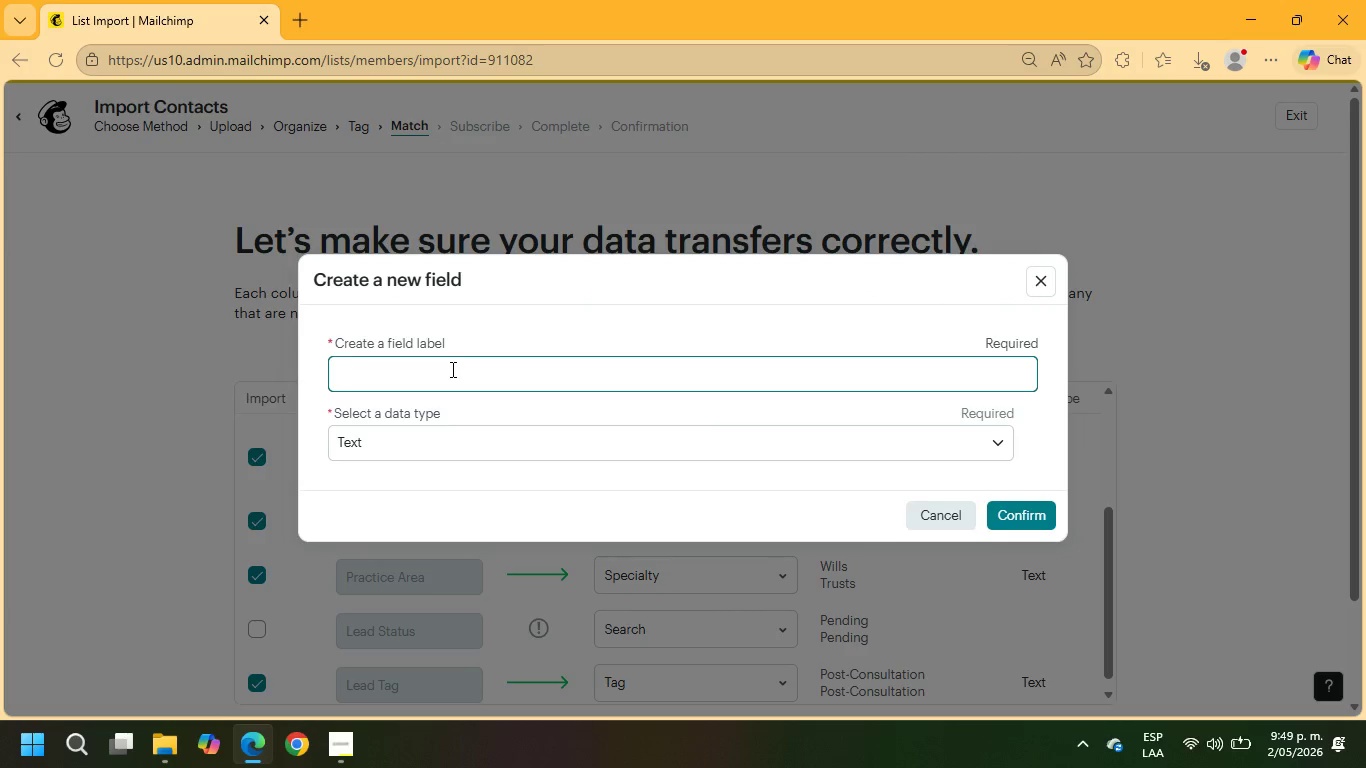 
type(Practice Area)
 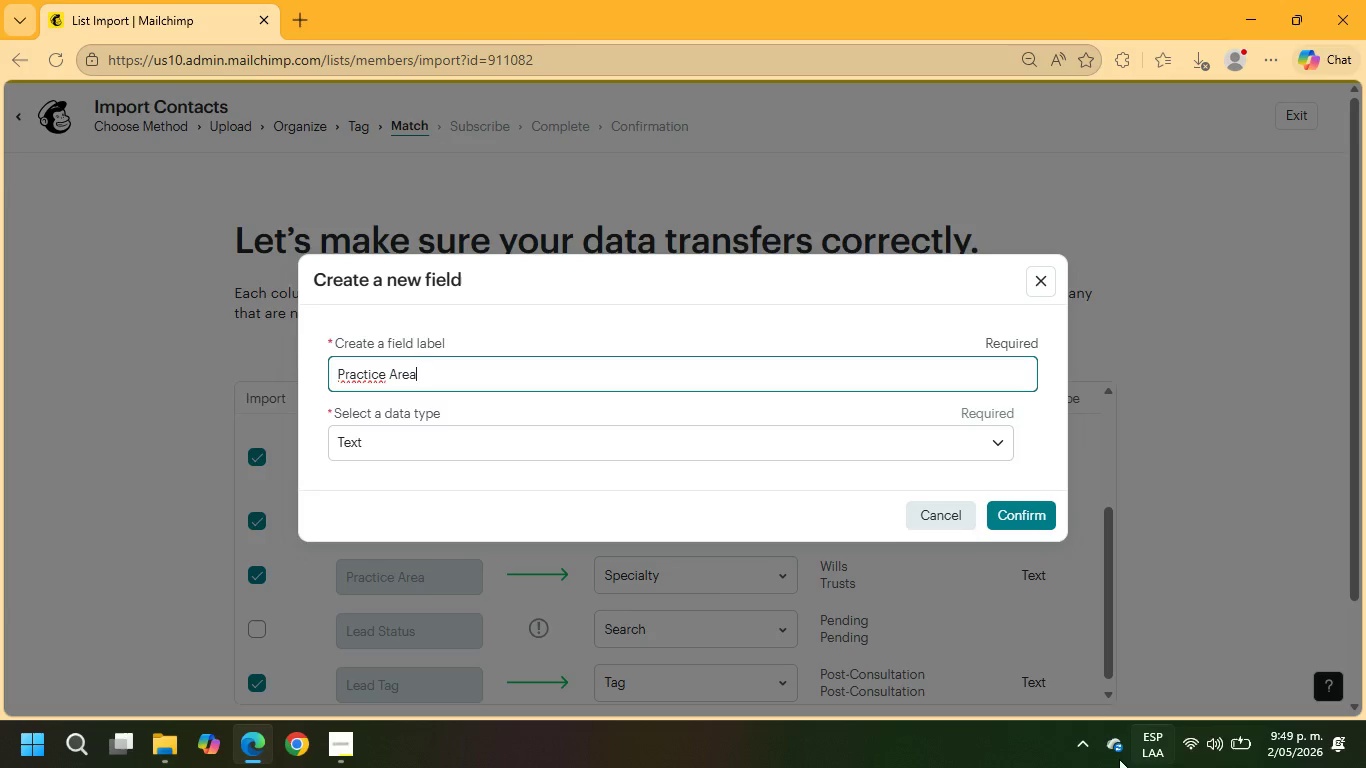 
left_click([1008, 517])
 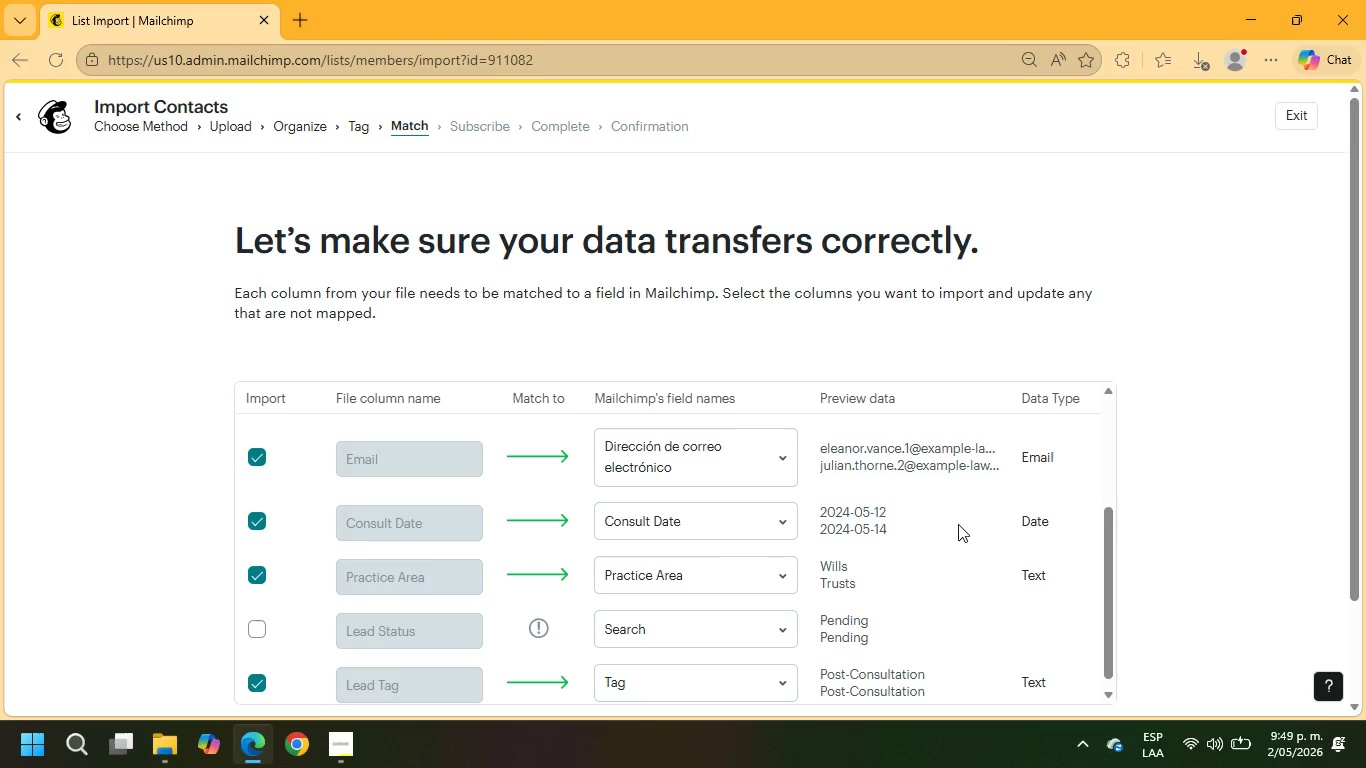 
scroll: coordinate [935, 525], scroll_direction: down, amount: 1.0
 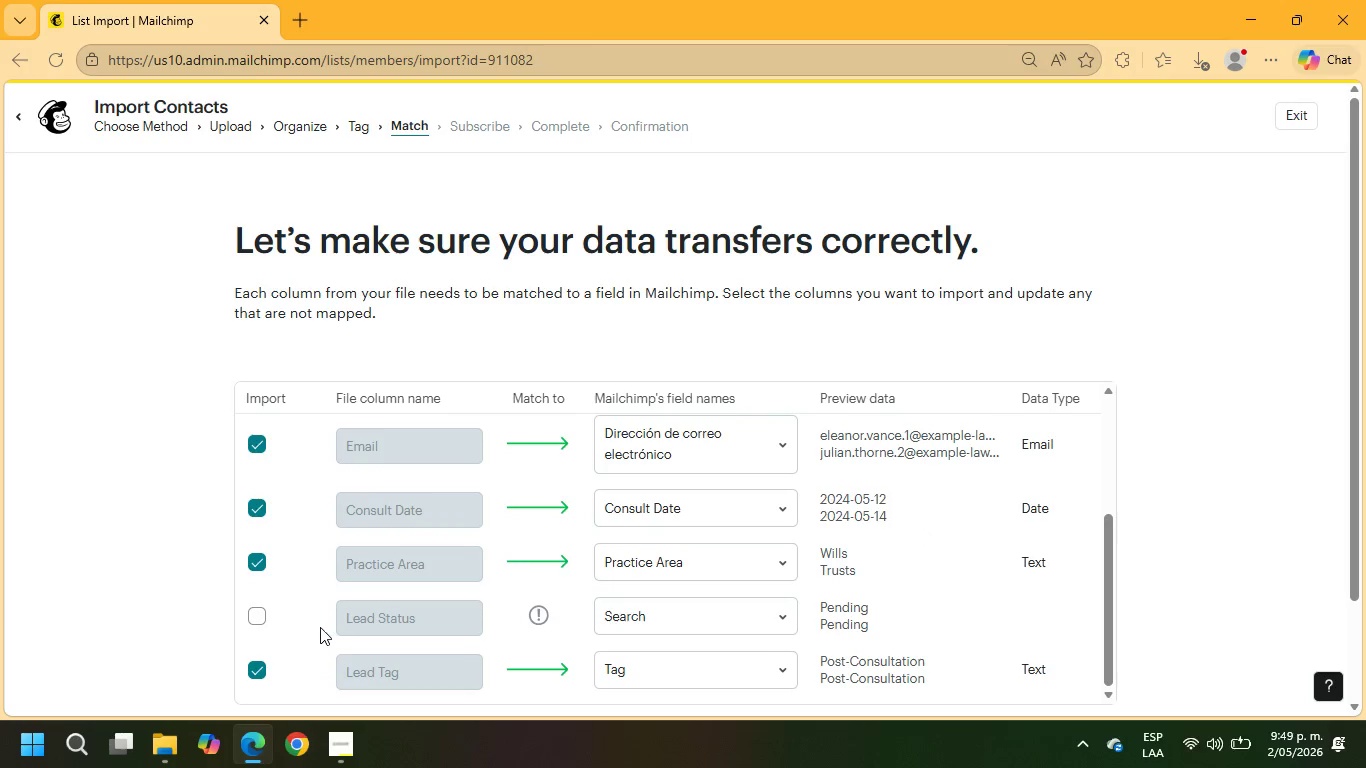 
left_click([255, 622])
 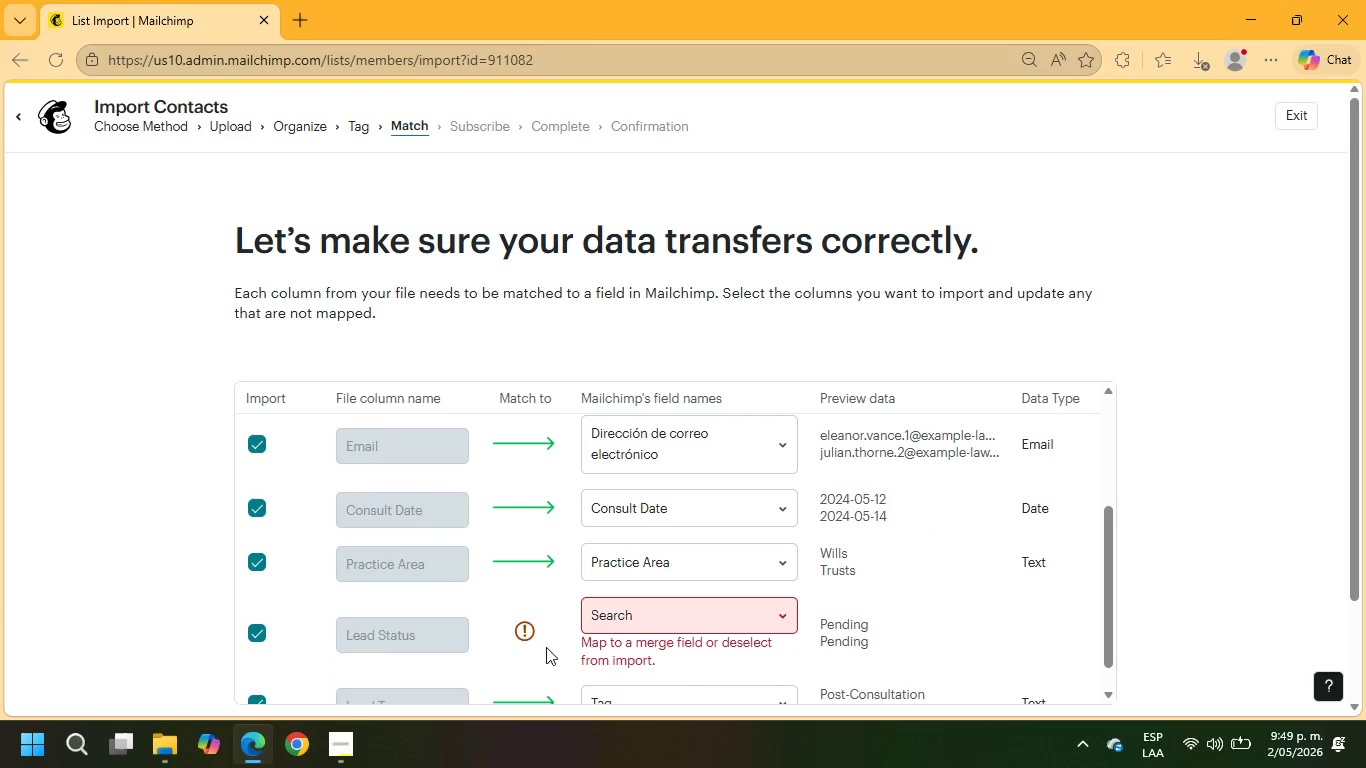 
scroll: coordinate [774, 645], scroll_direction: down, amount: 2.0
 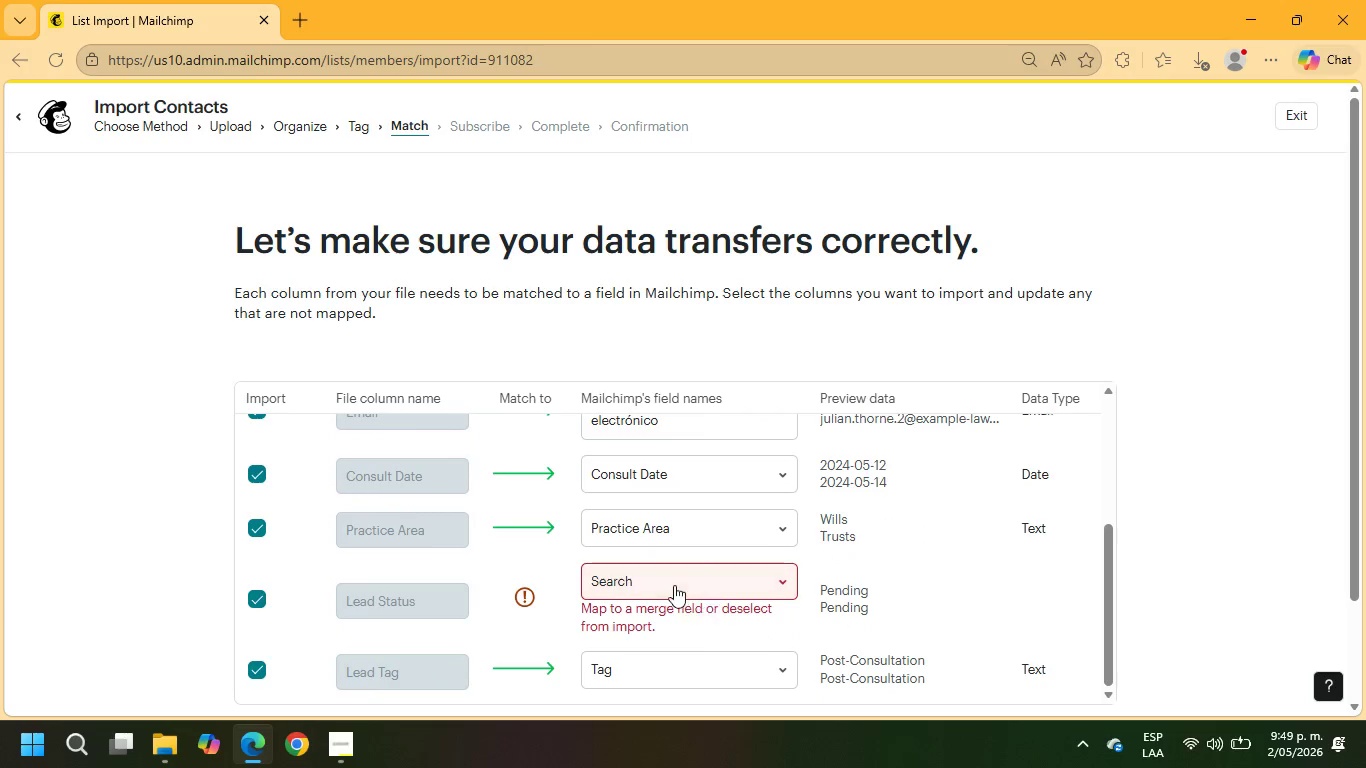 
left_click([674, 582])
 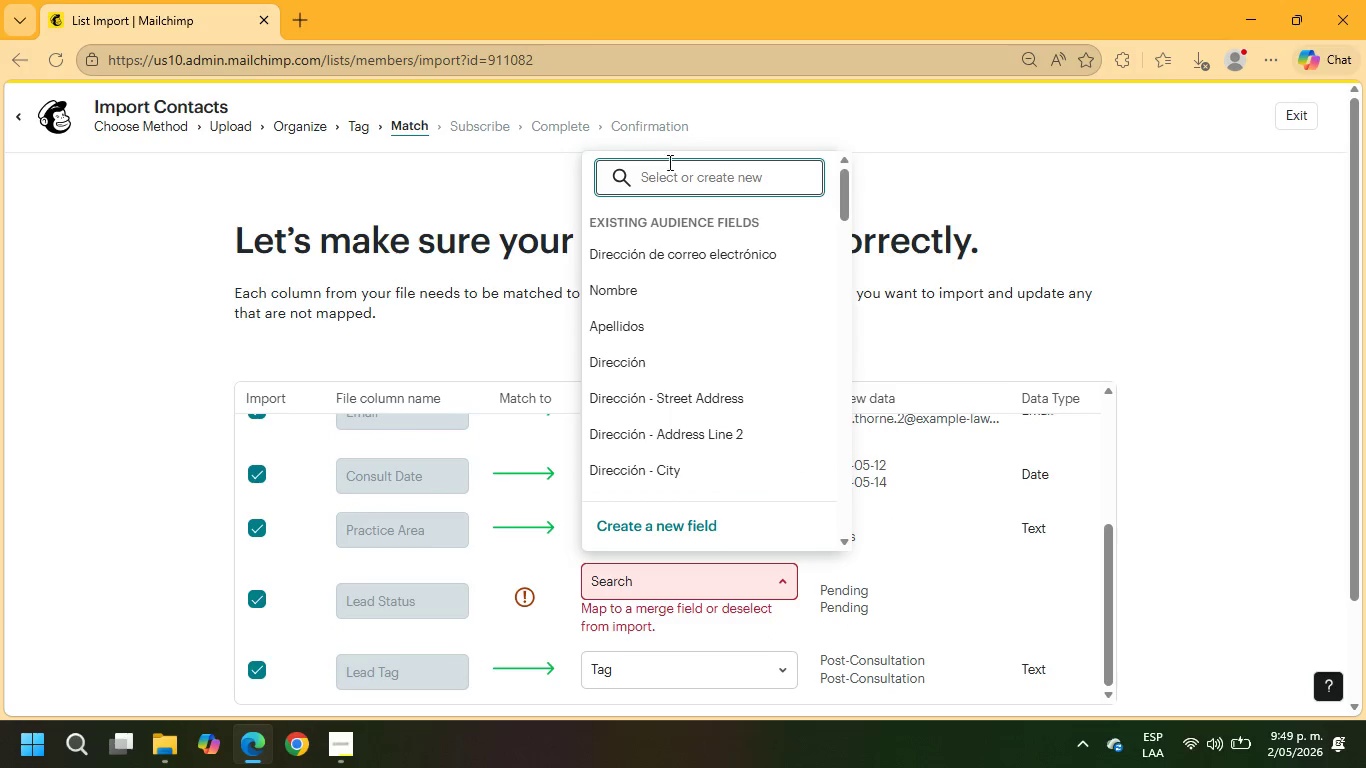 
left_click([668, 178])
 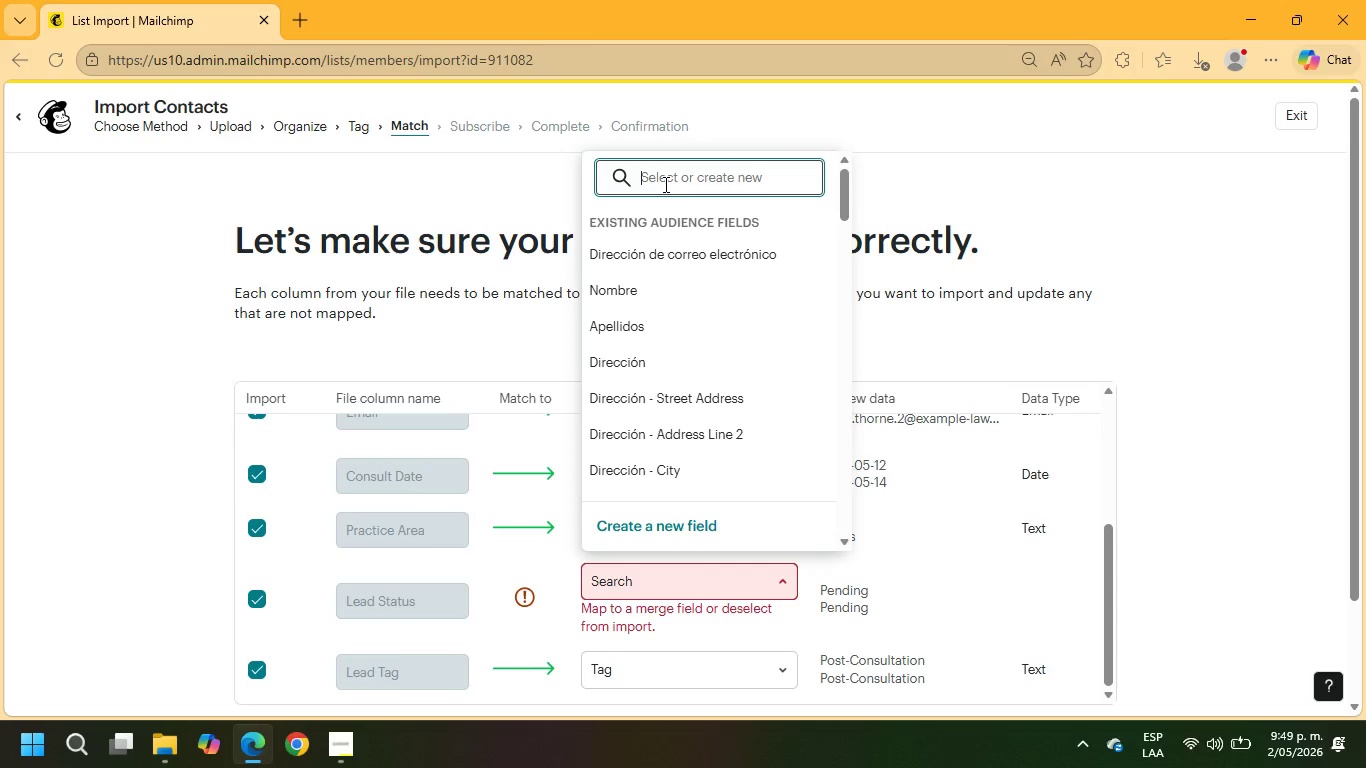 
type(Lead)
 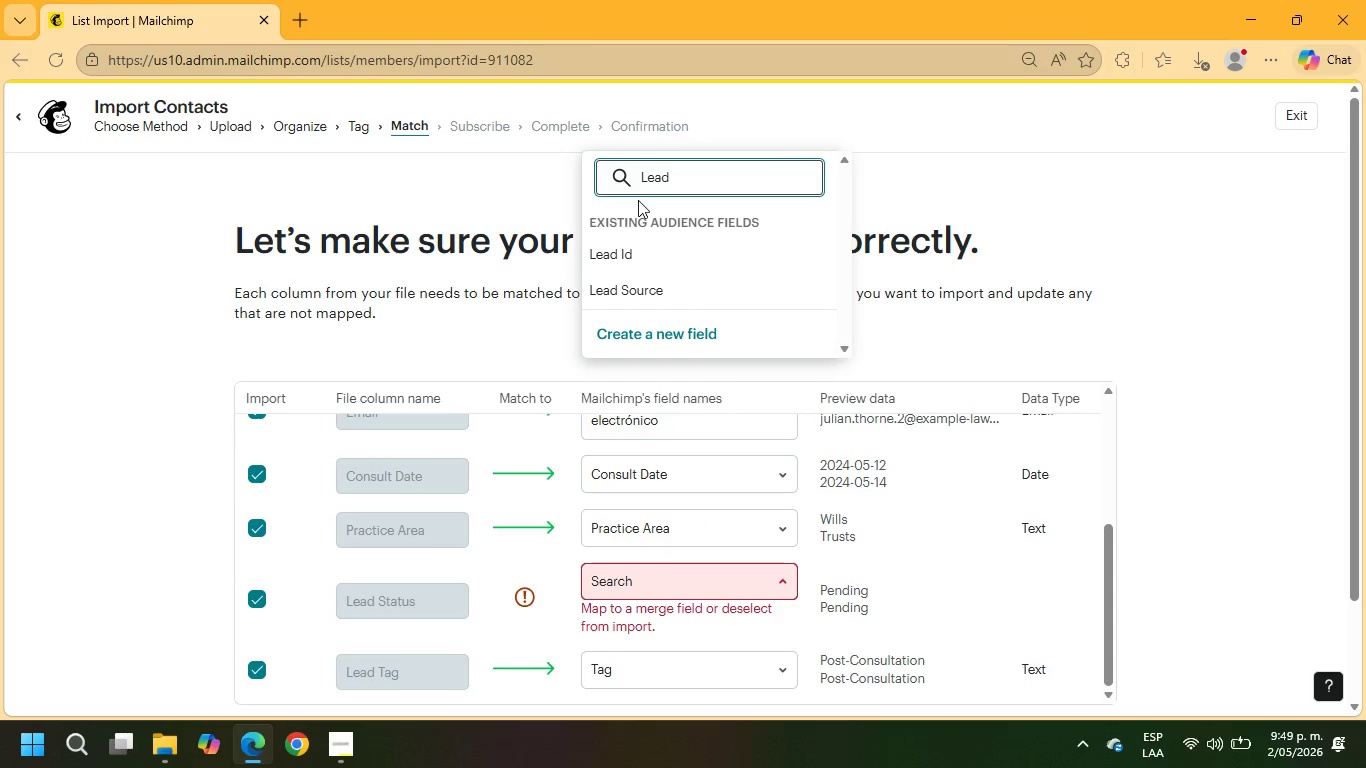 
left_click([671, 331])
 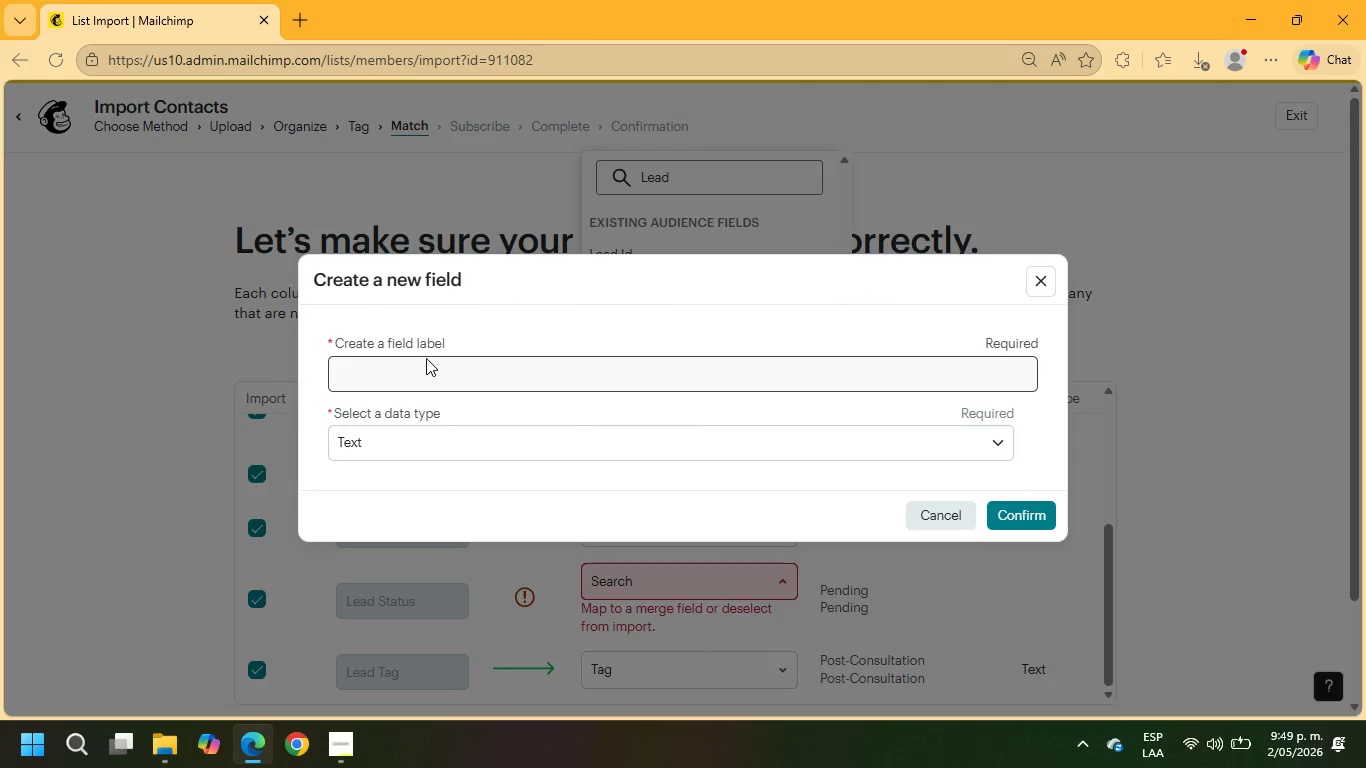 
left_click([424, 370])
 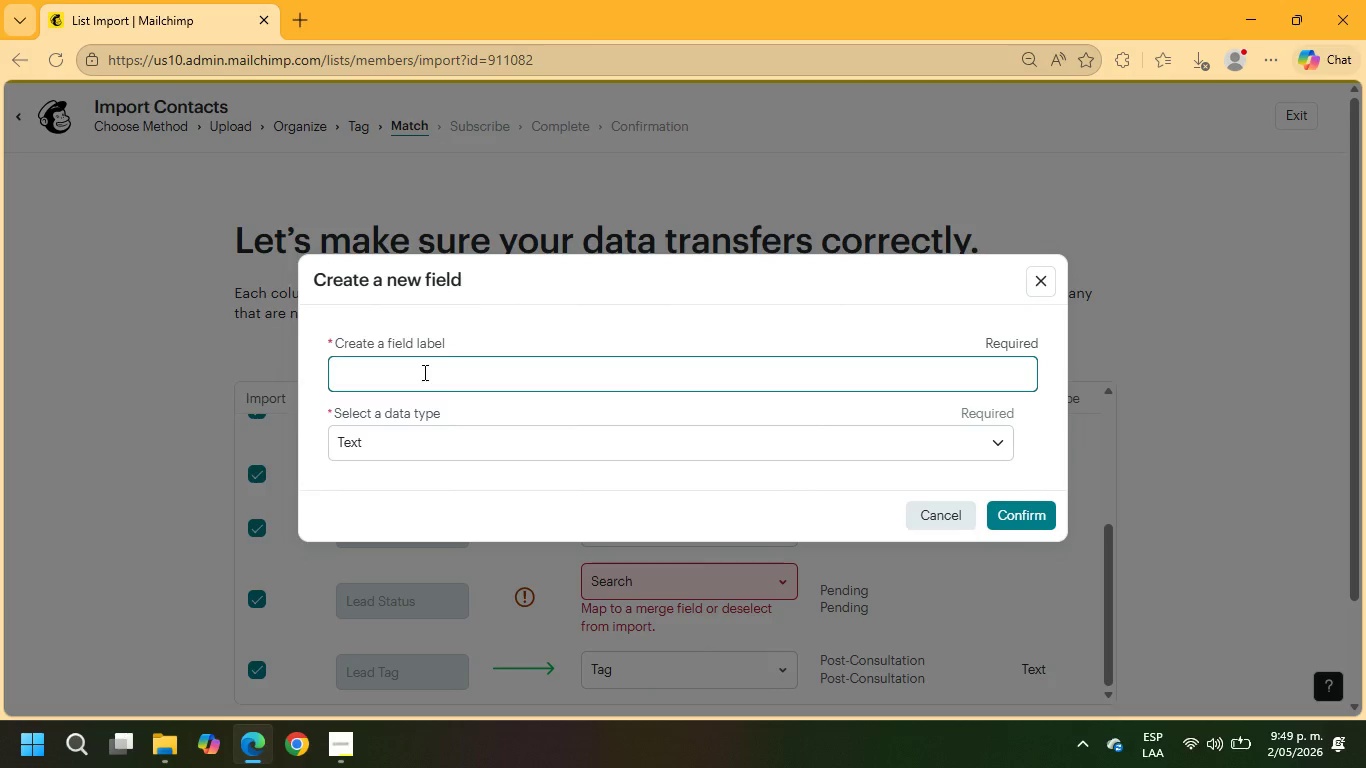 
type(Lead status)
 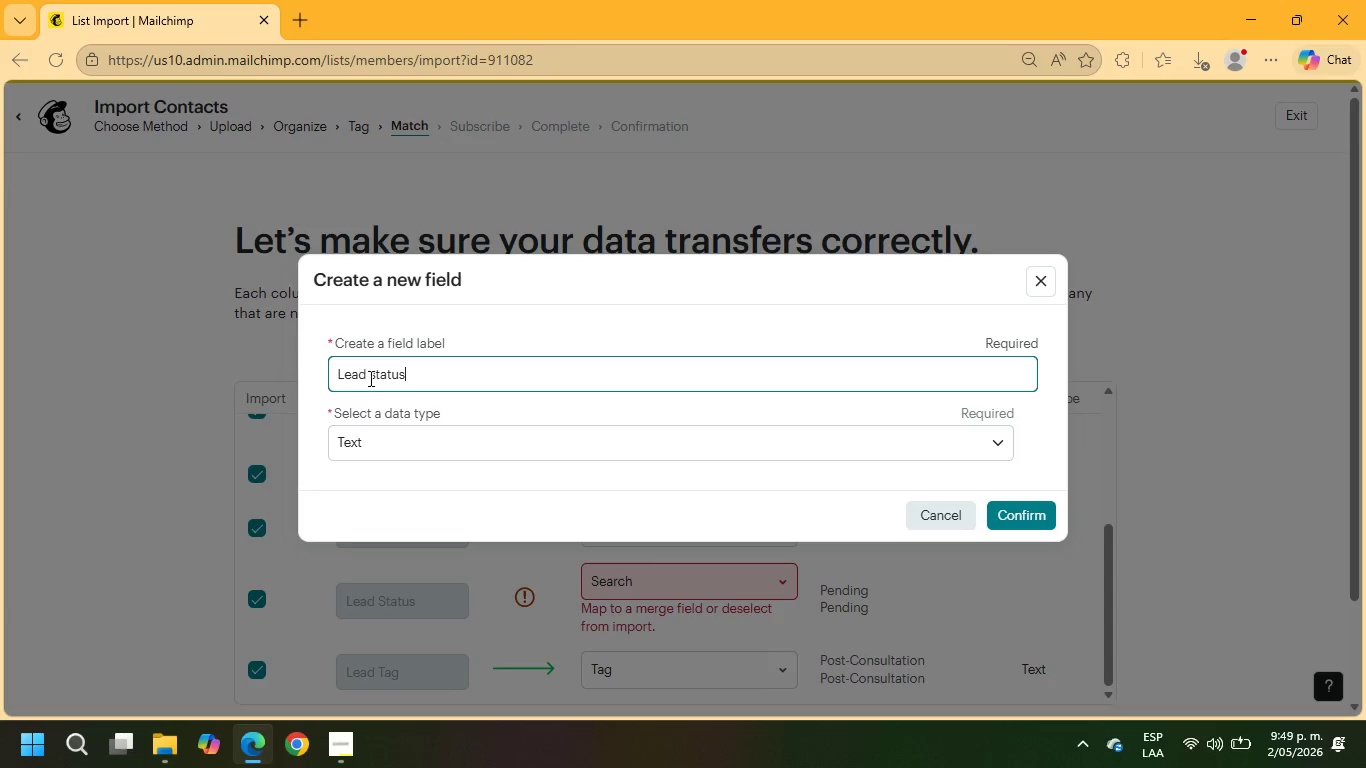 
left_click([377, 378])
 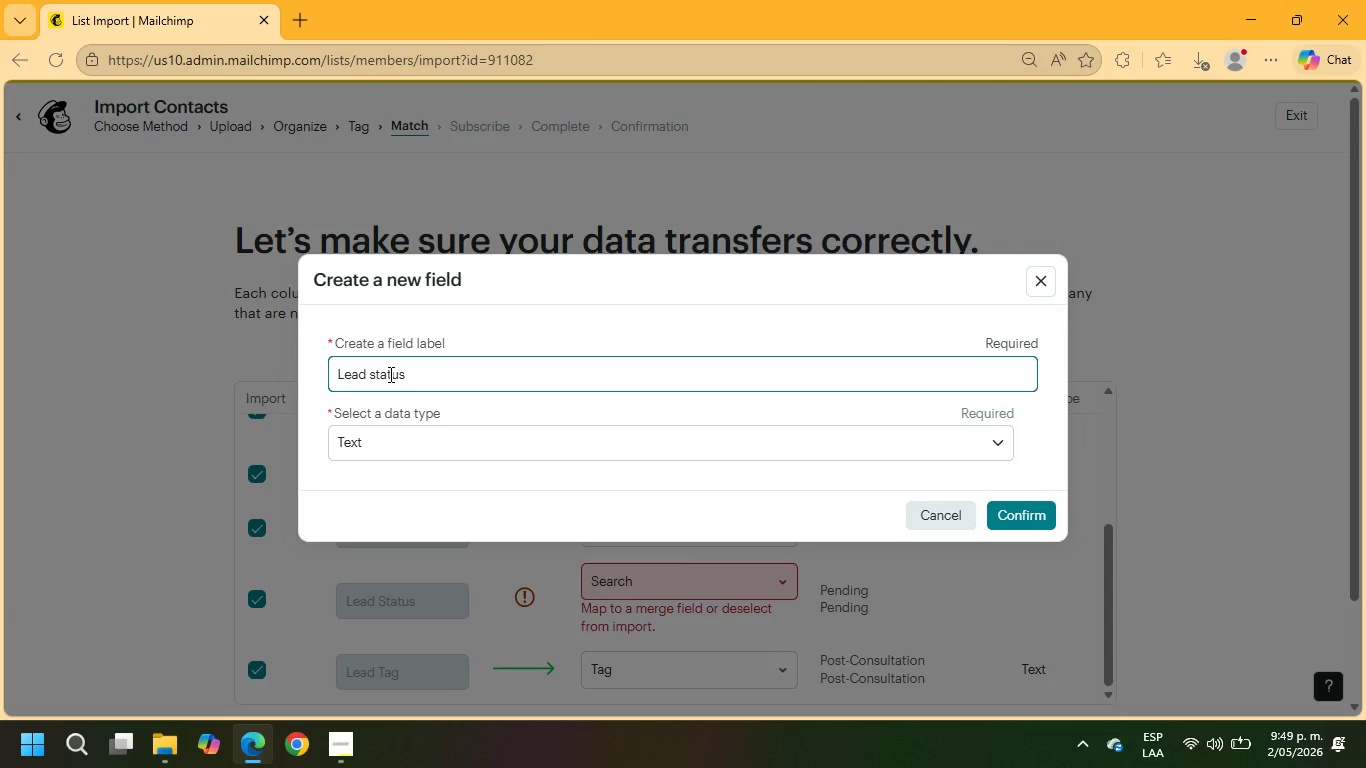 
key(Backspace)
 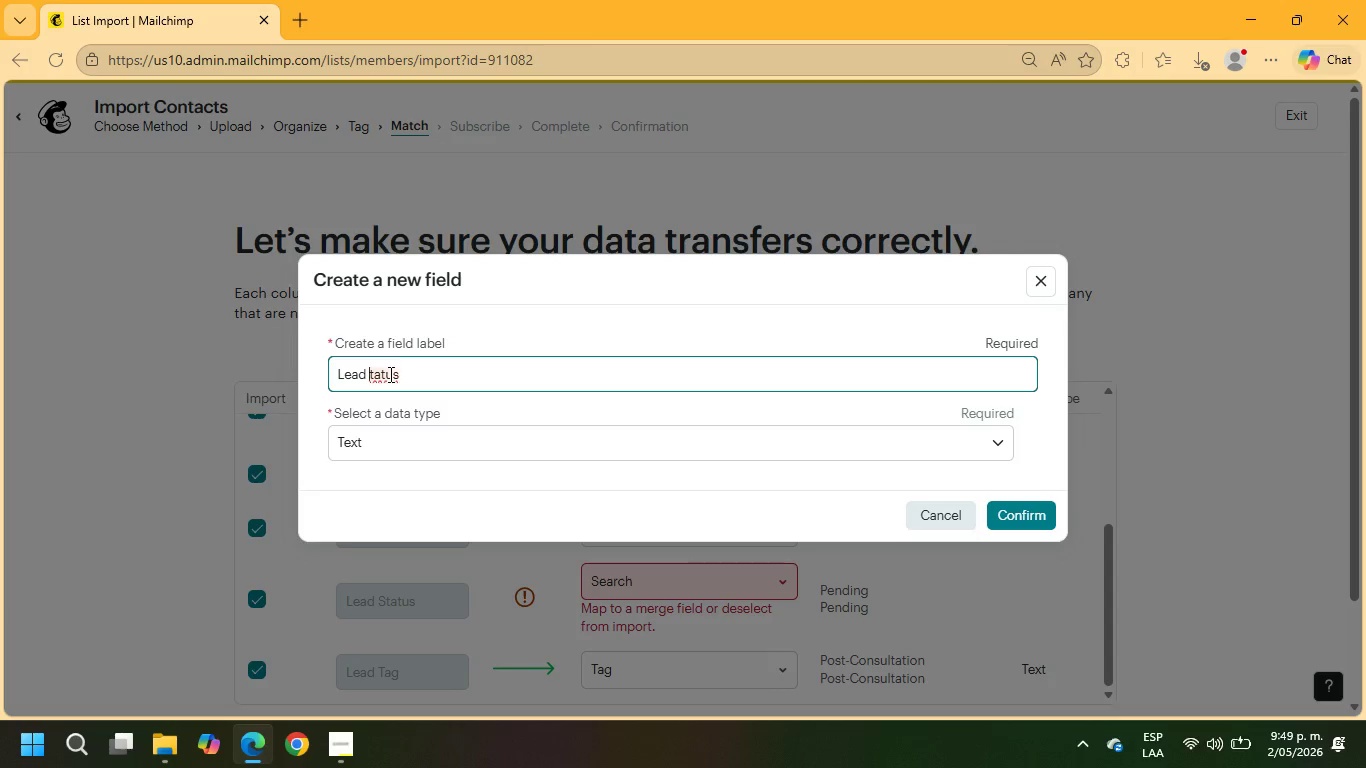 
key(Shift+ShiftRight)
 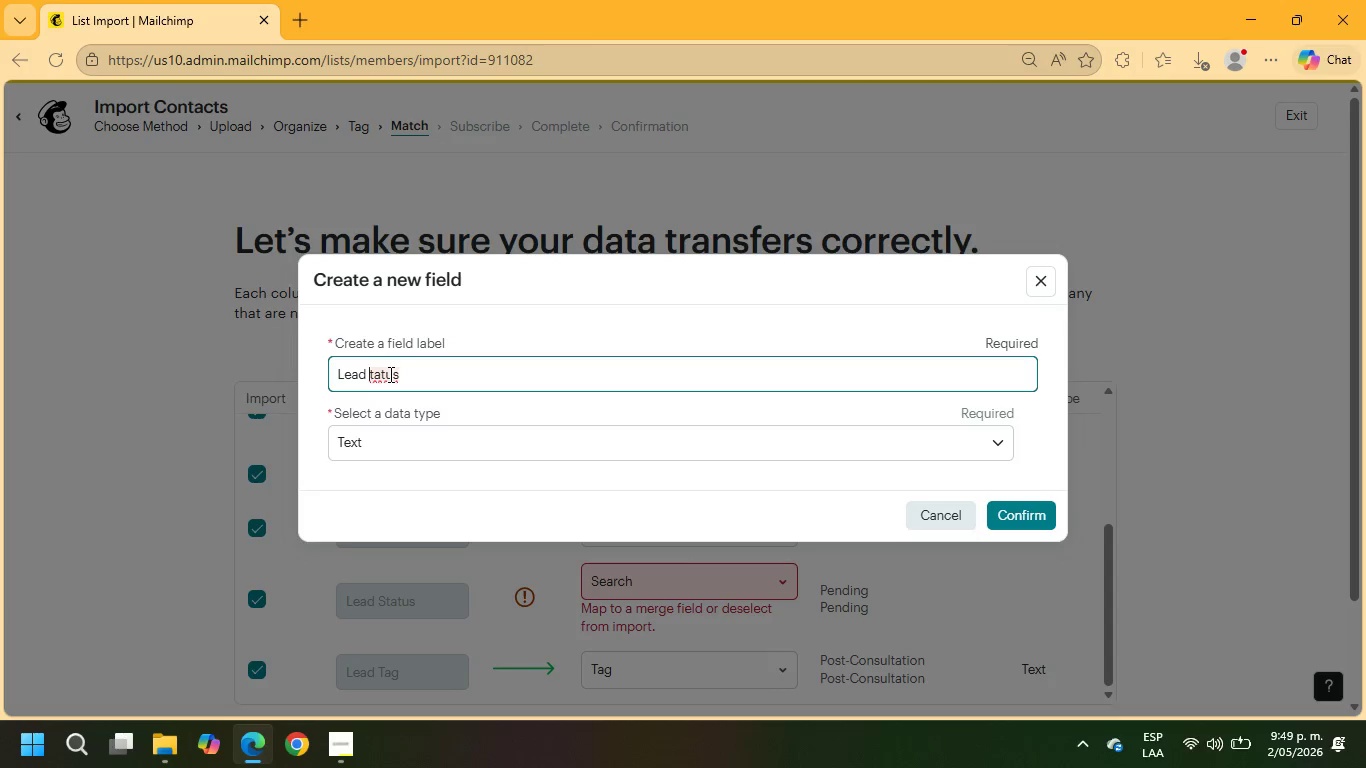 
key(Shift+S)
 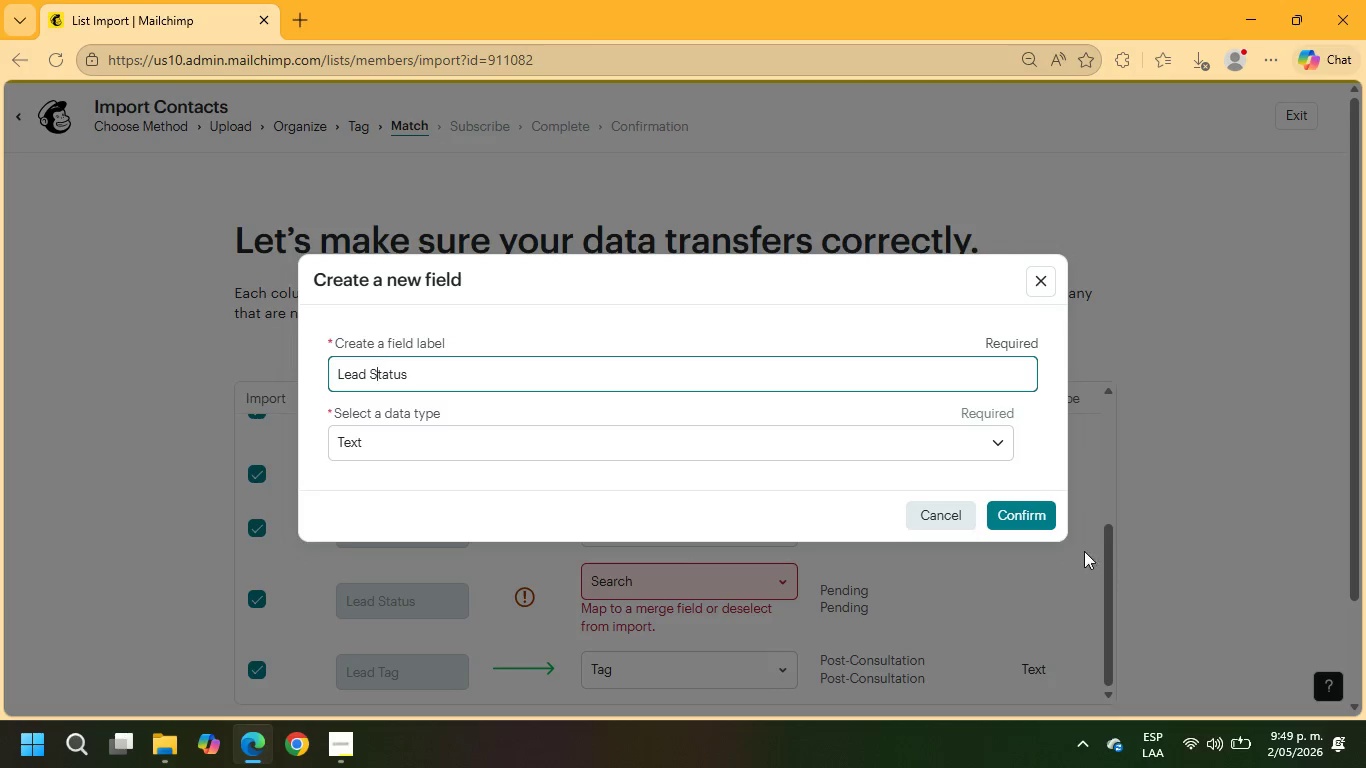 
left_click([1040, 521])
 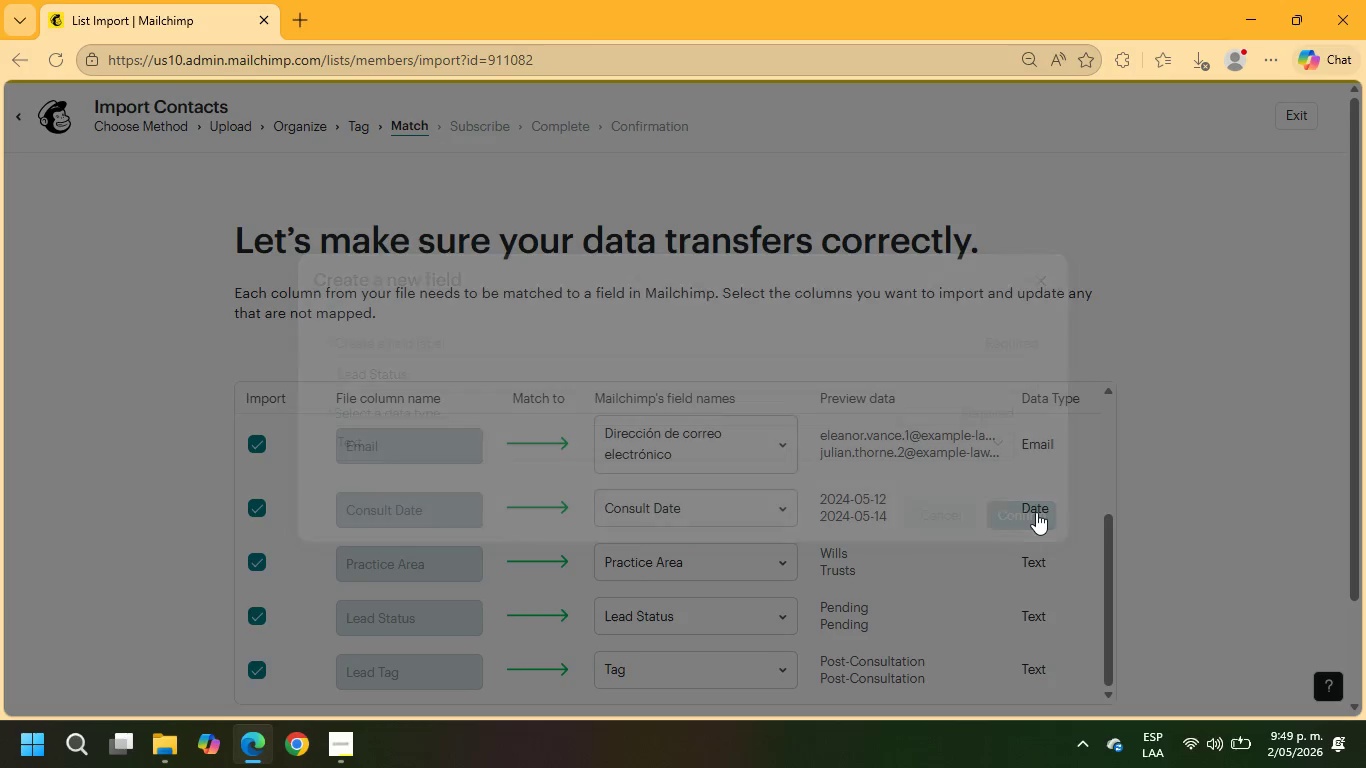 
scroll: coordinate [1034, 511], scroll_direction: down, amount: 2.0
 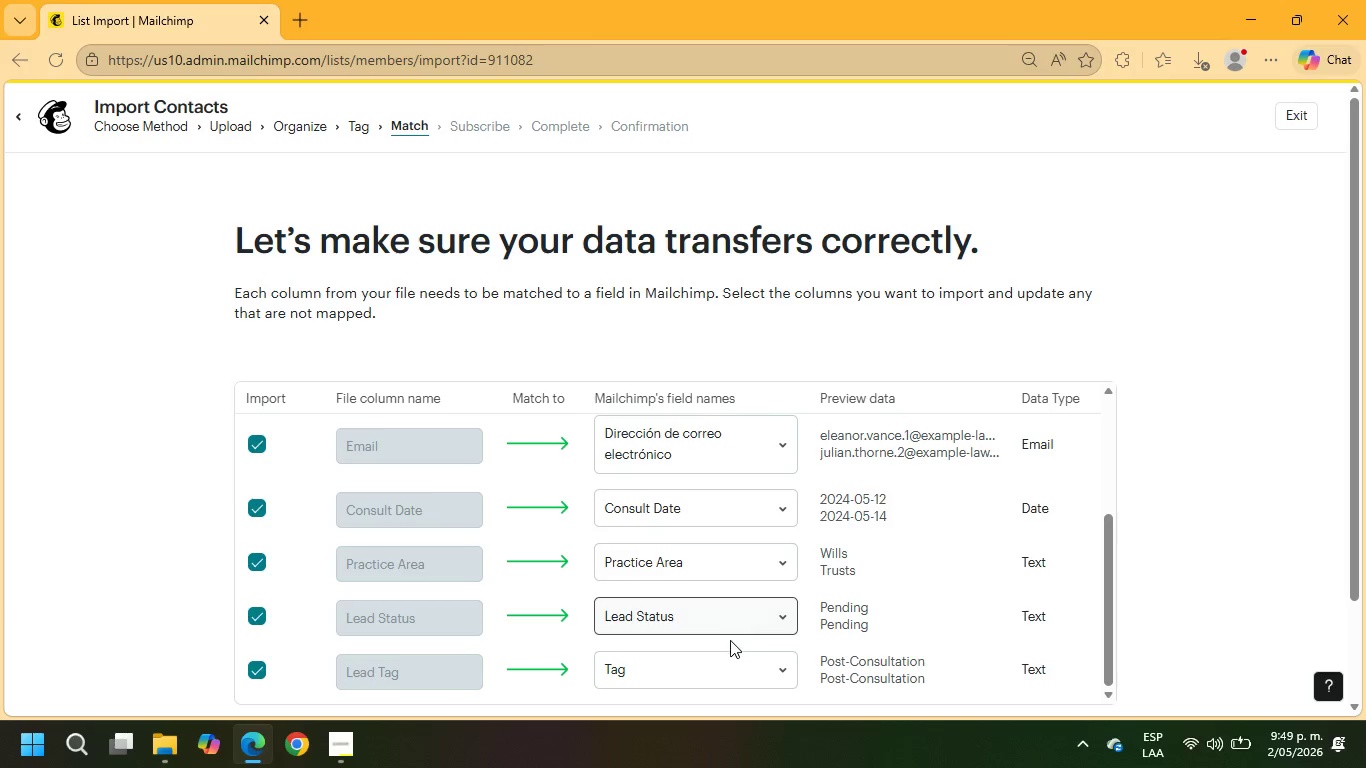 
left_click([724, 653])
 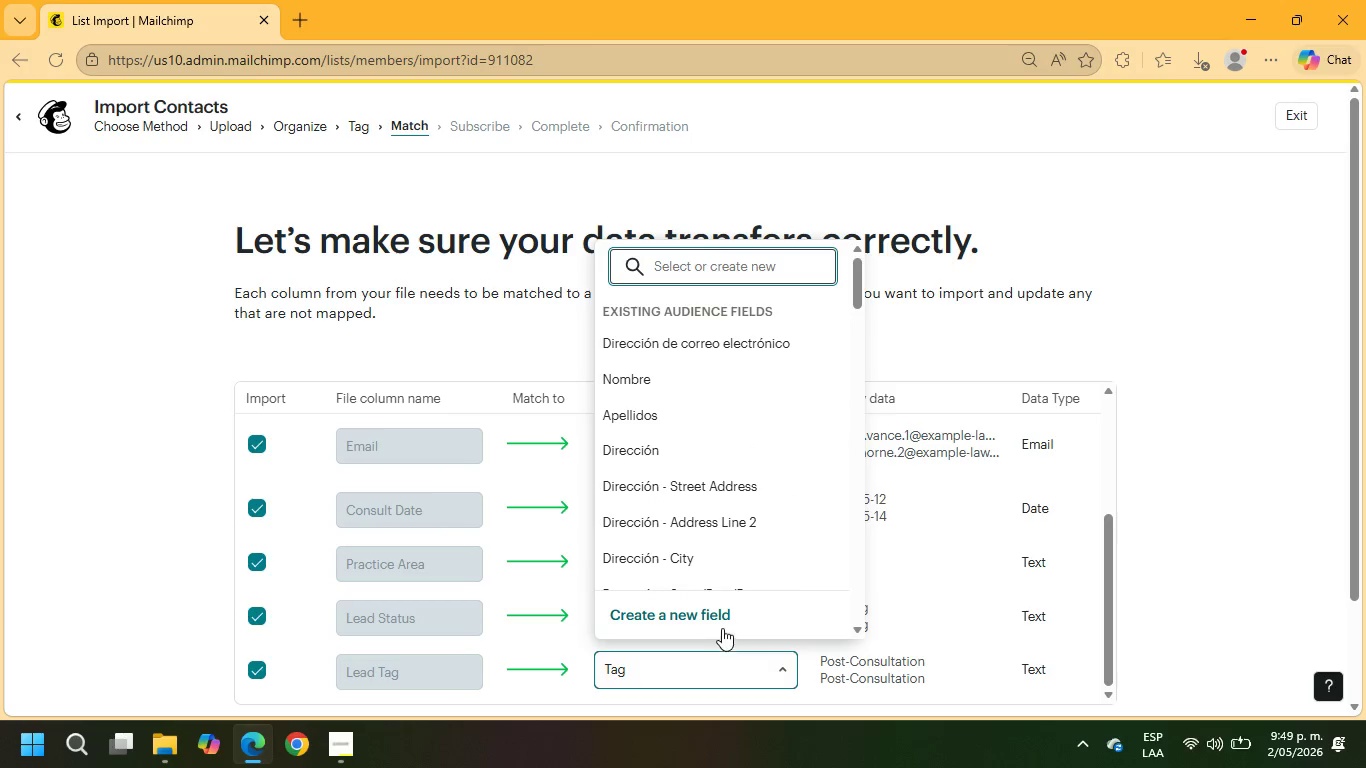 
left_click([722, 617])
 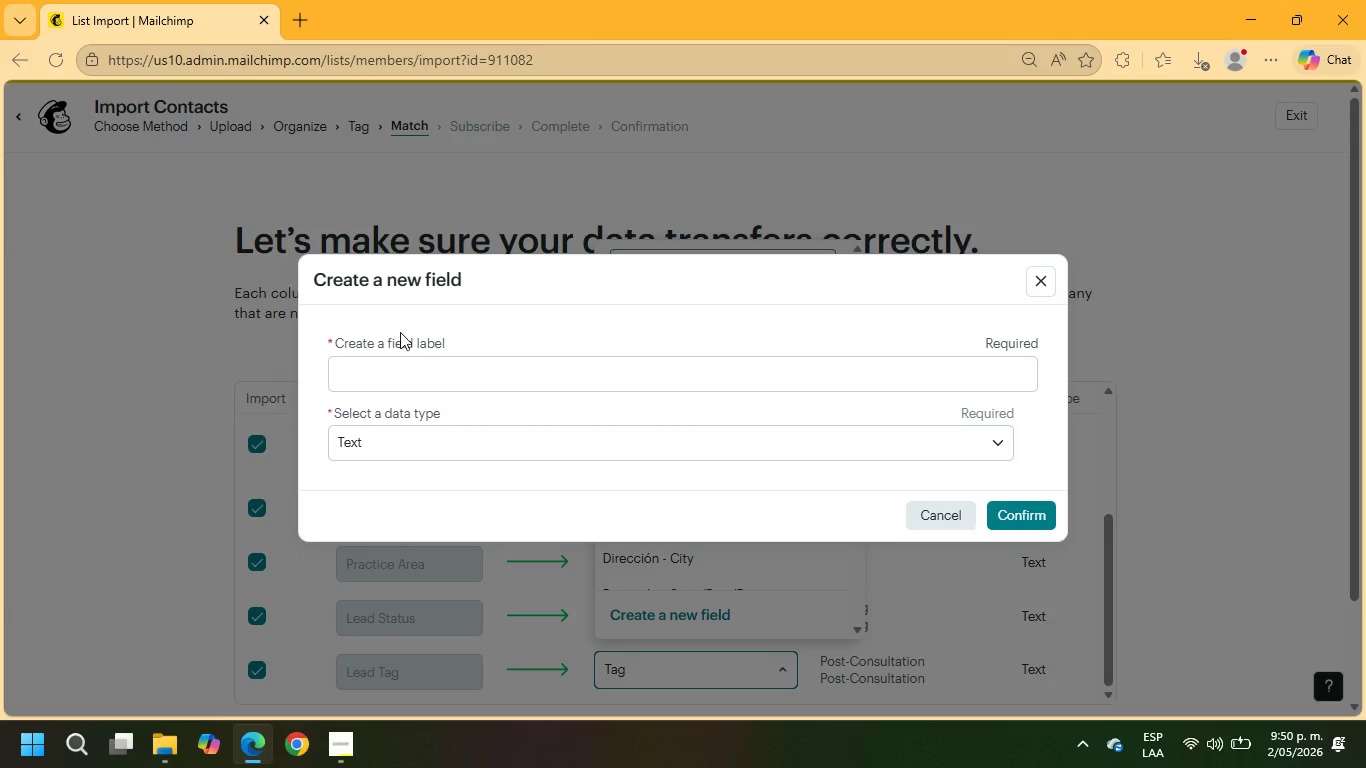 
left_click([393, 380])
 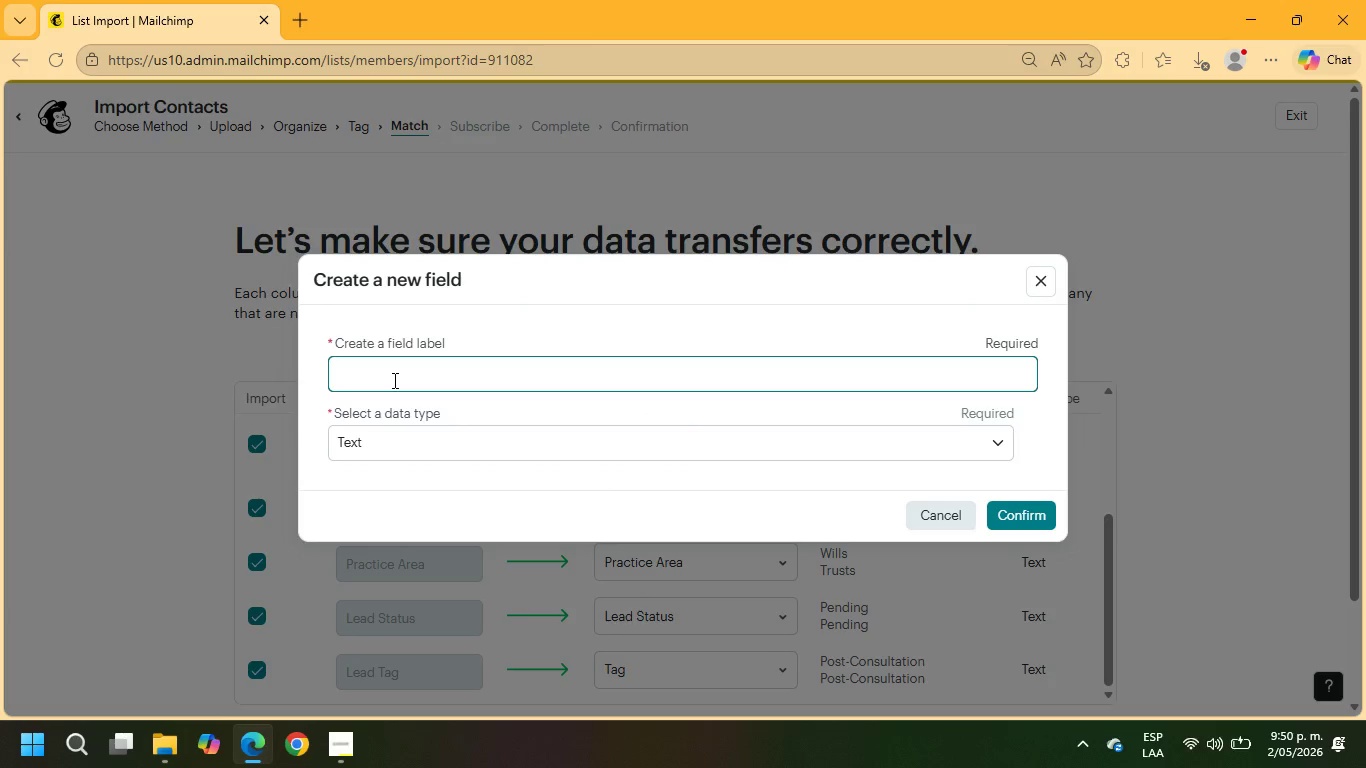 
type(Lead Tag)
 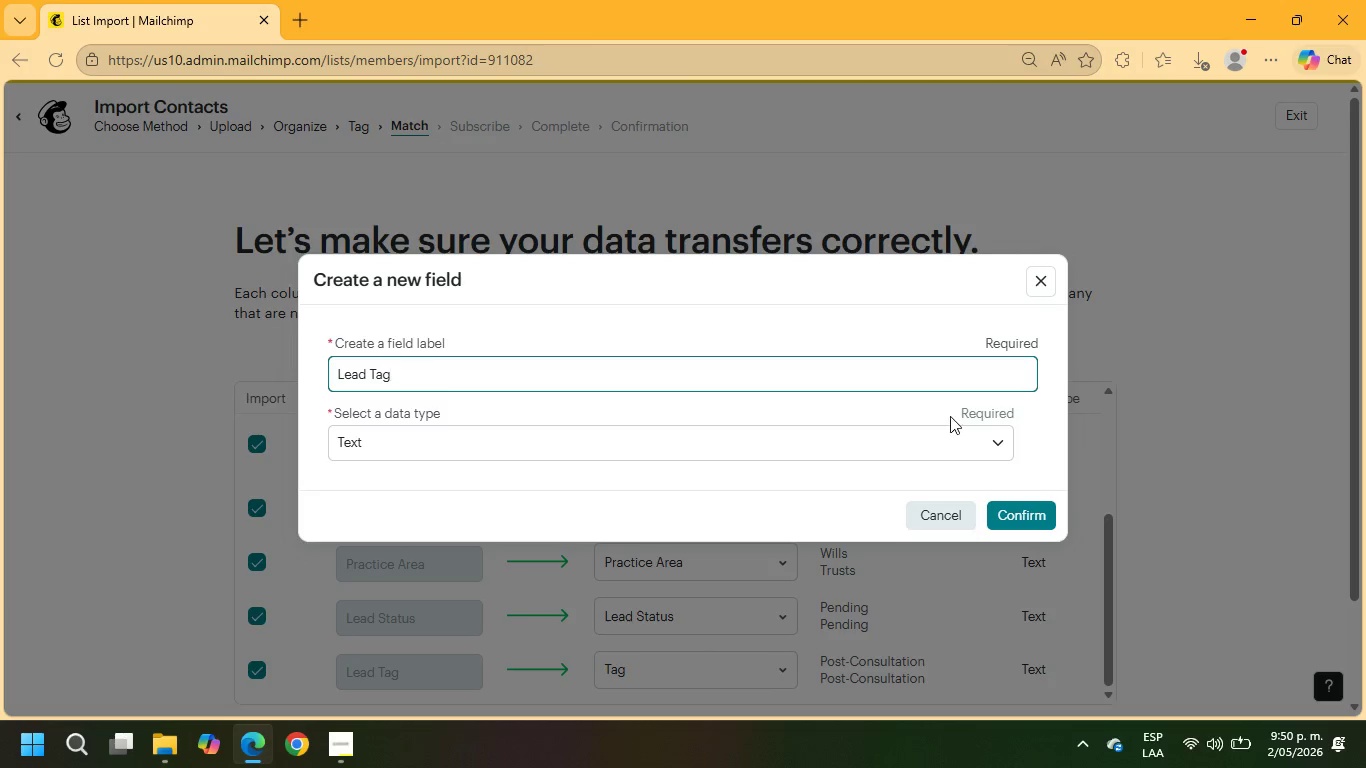 
left_click([1009, 507])
 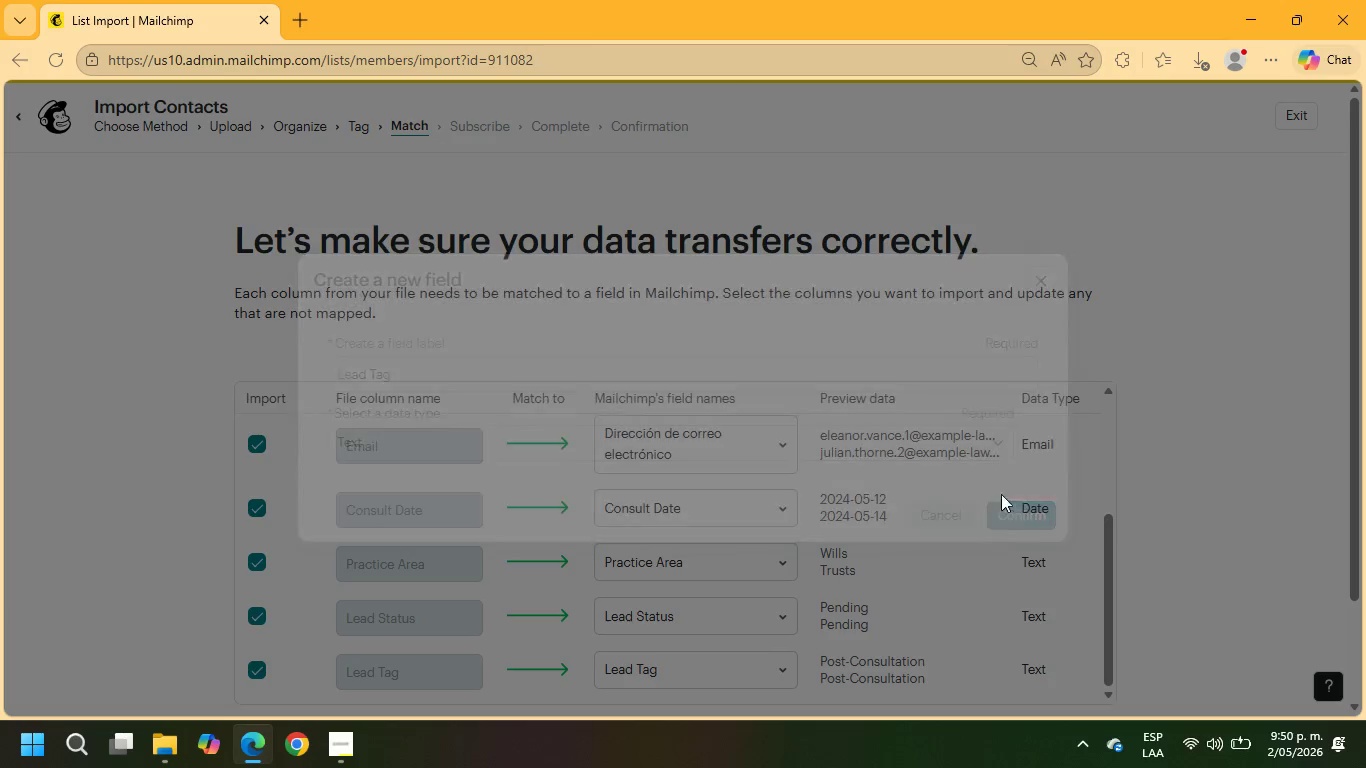 
scroll: coordinate [380, 514], scroll_direction: down, amount: 11.0
 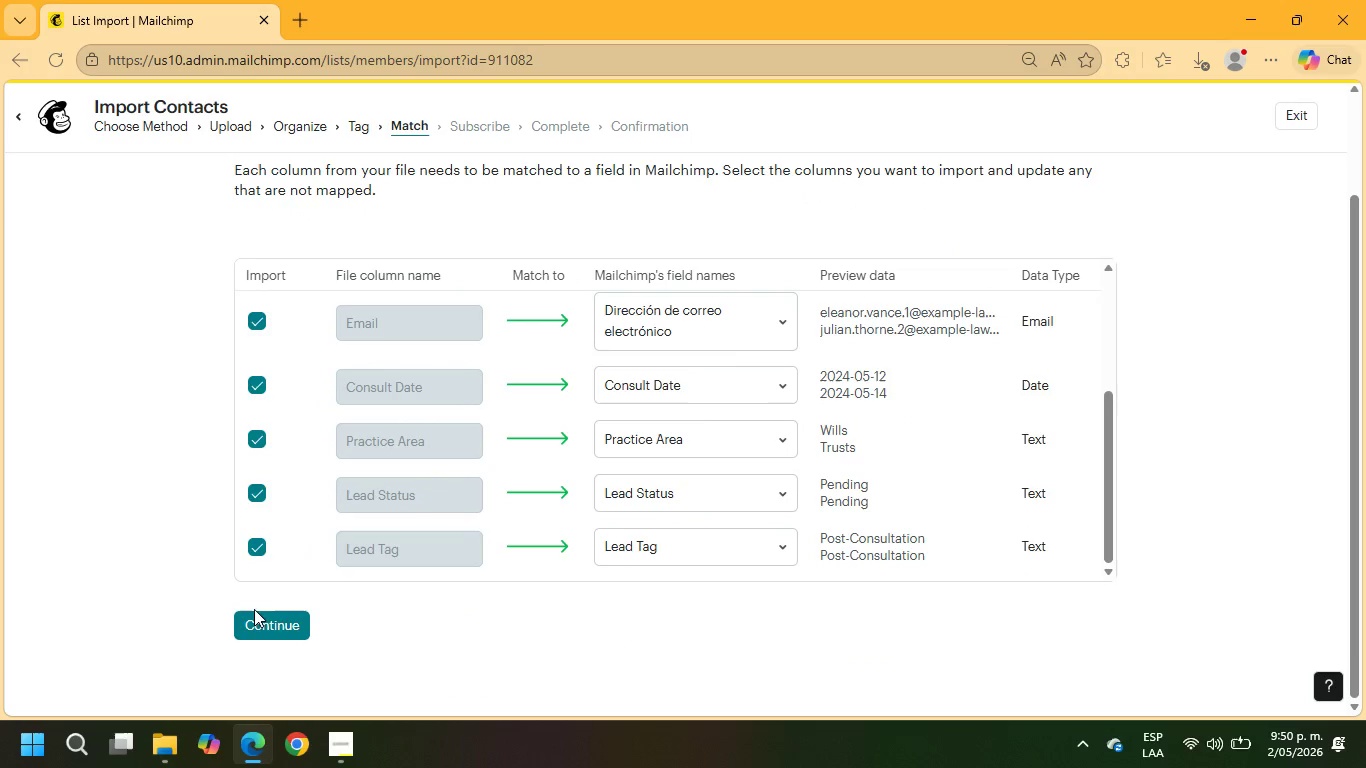 
left_click([258, 627])
 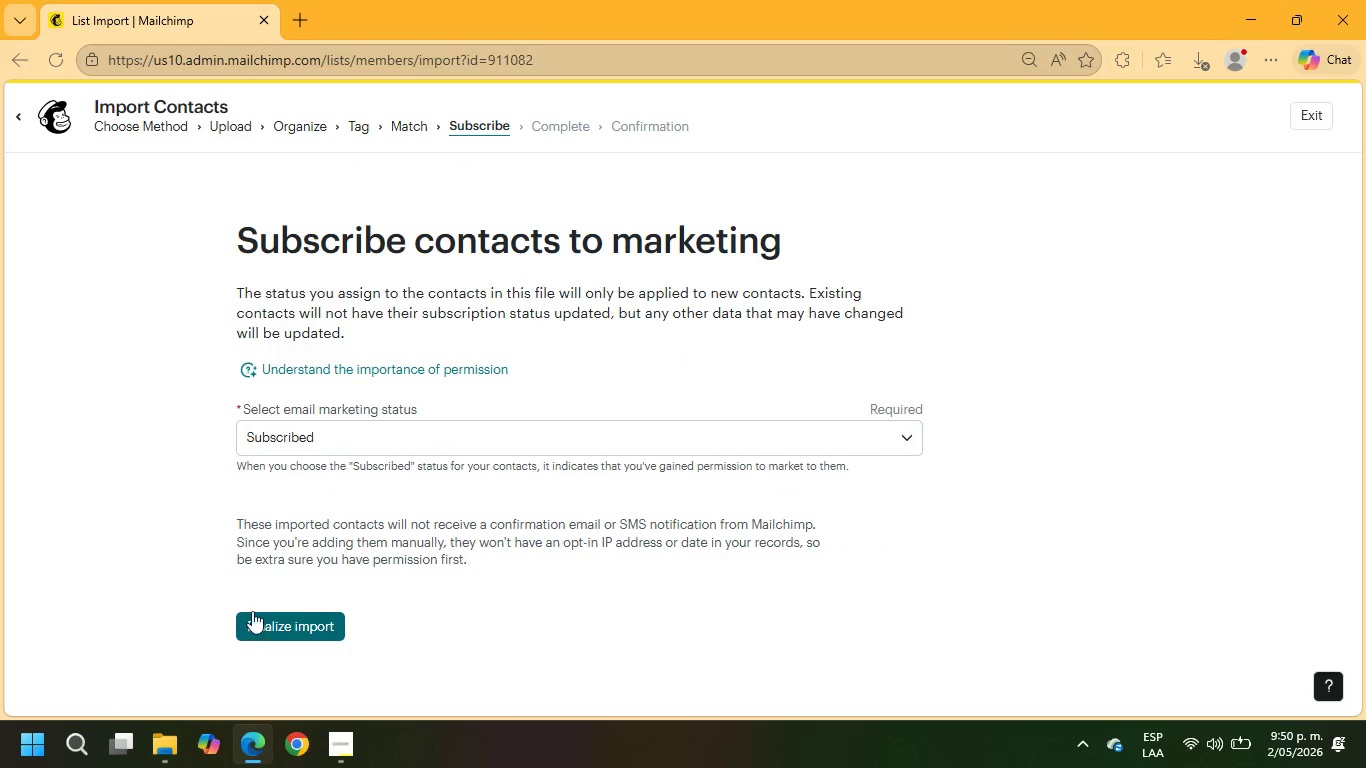 
left_click([257, 620])
 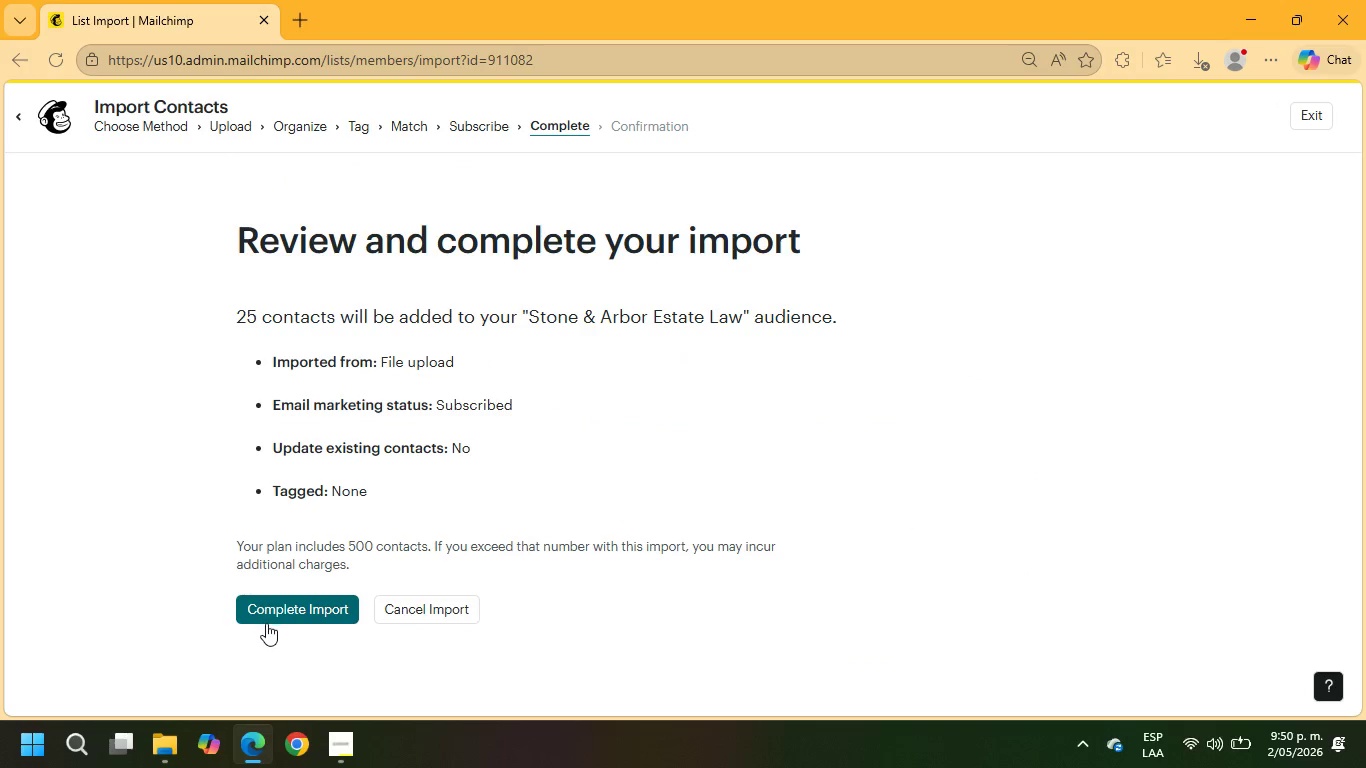 
left_click([269, 623])
 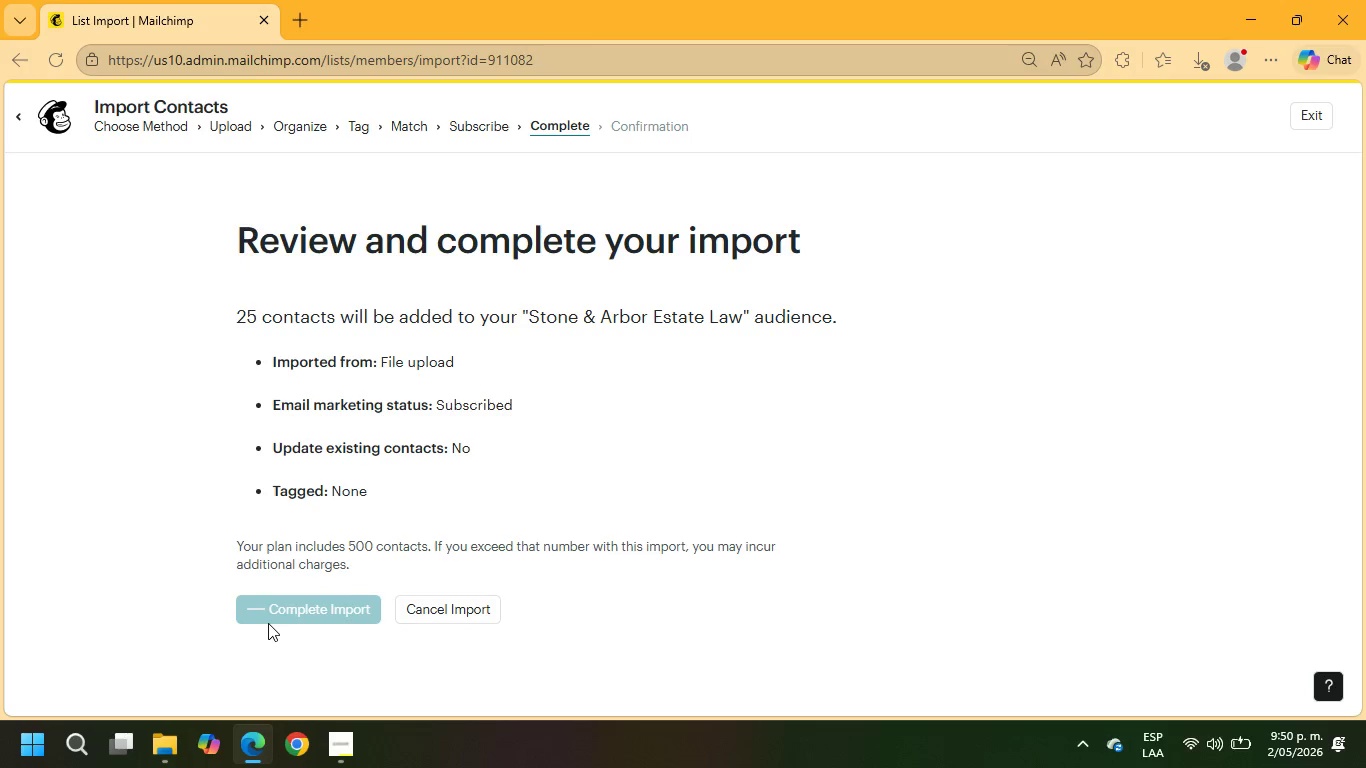 
wait(9.0)
 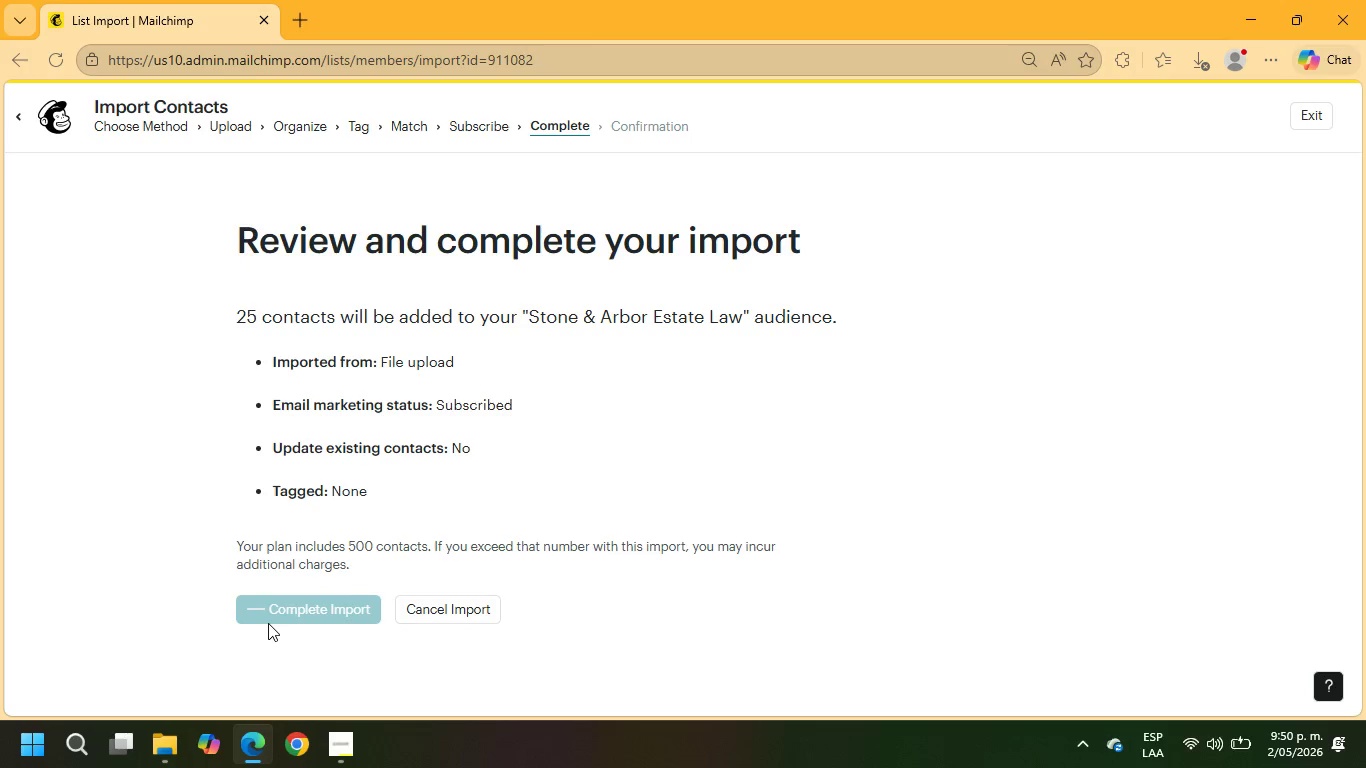 
left_click([1314, 115])
 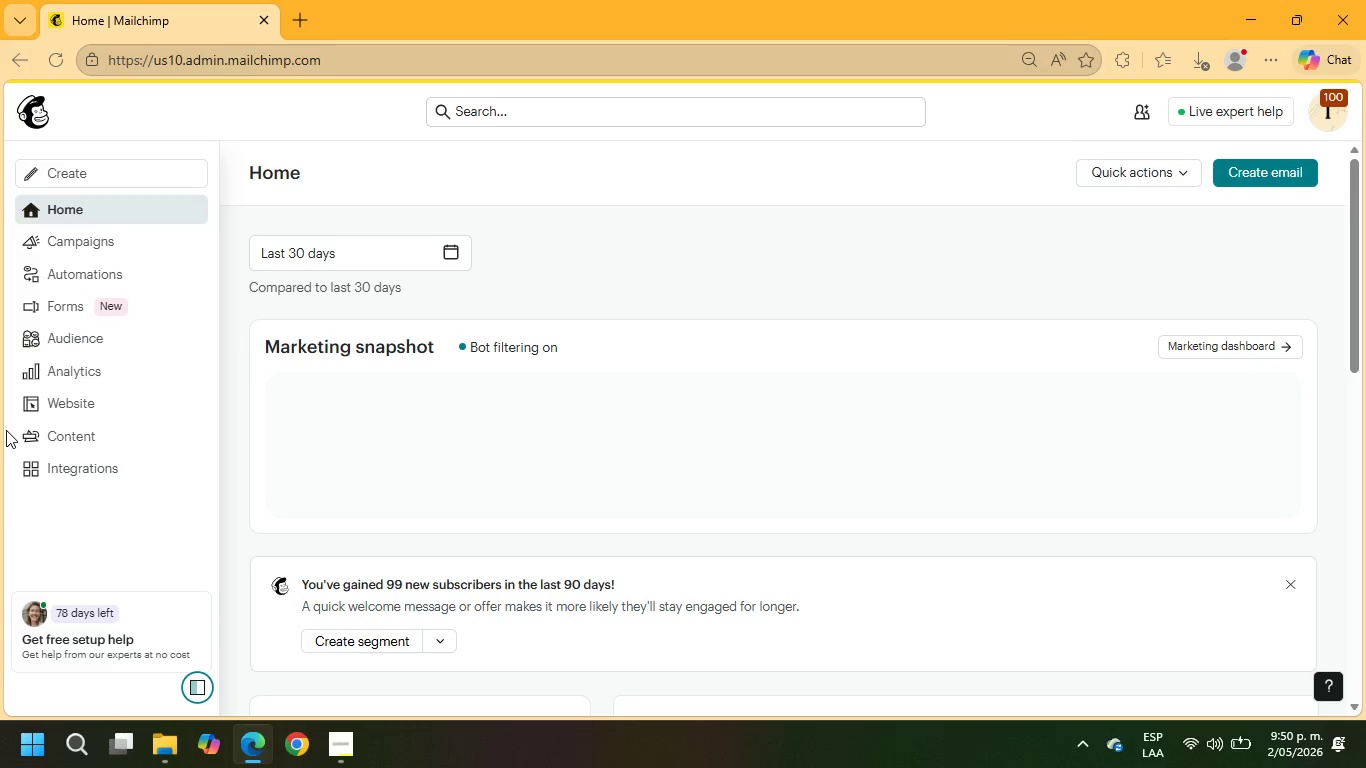 
wait(6.44)
 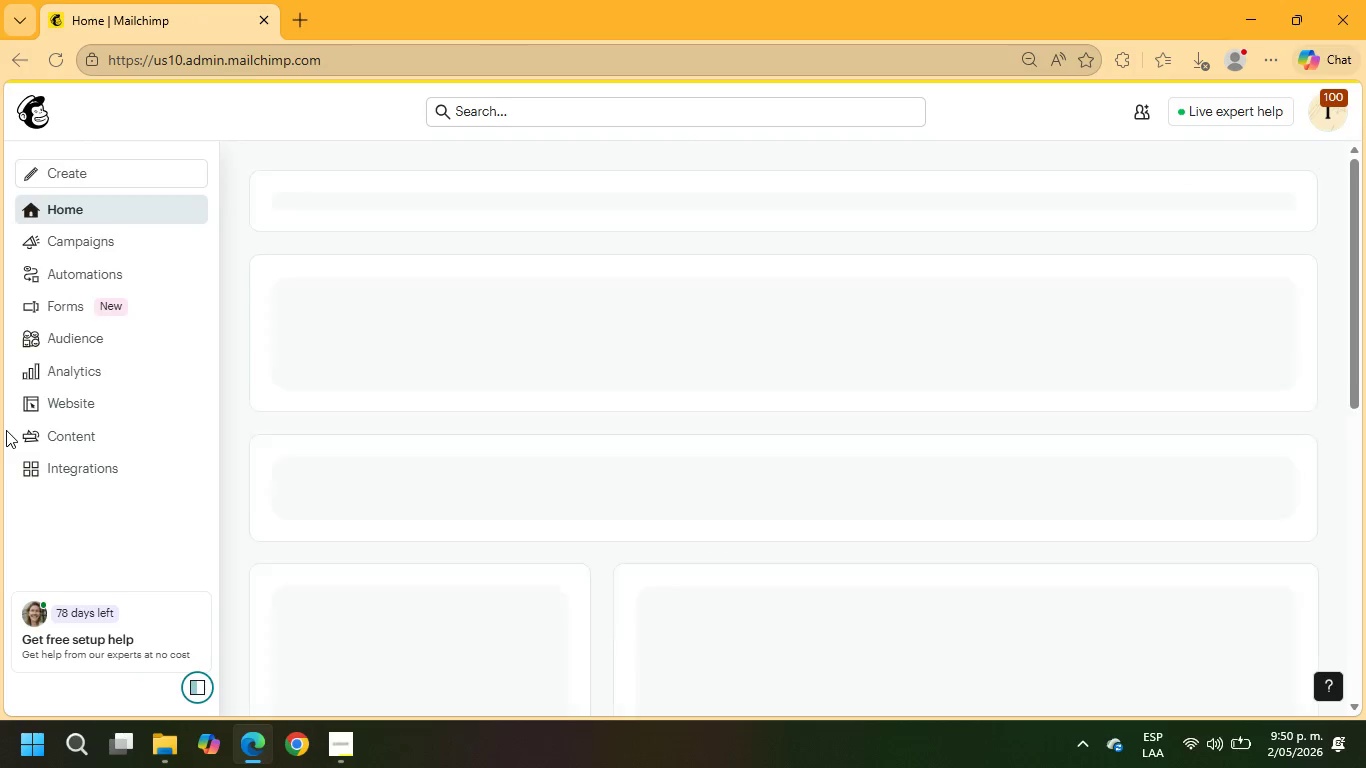 
left_click([84, 331])
 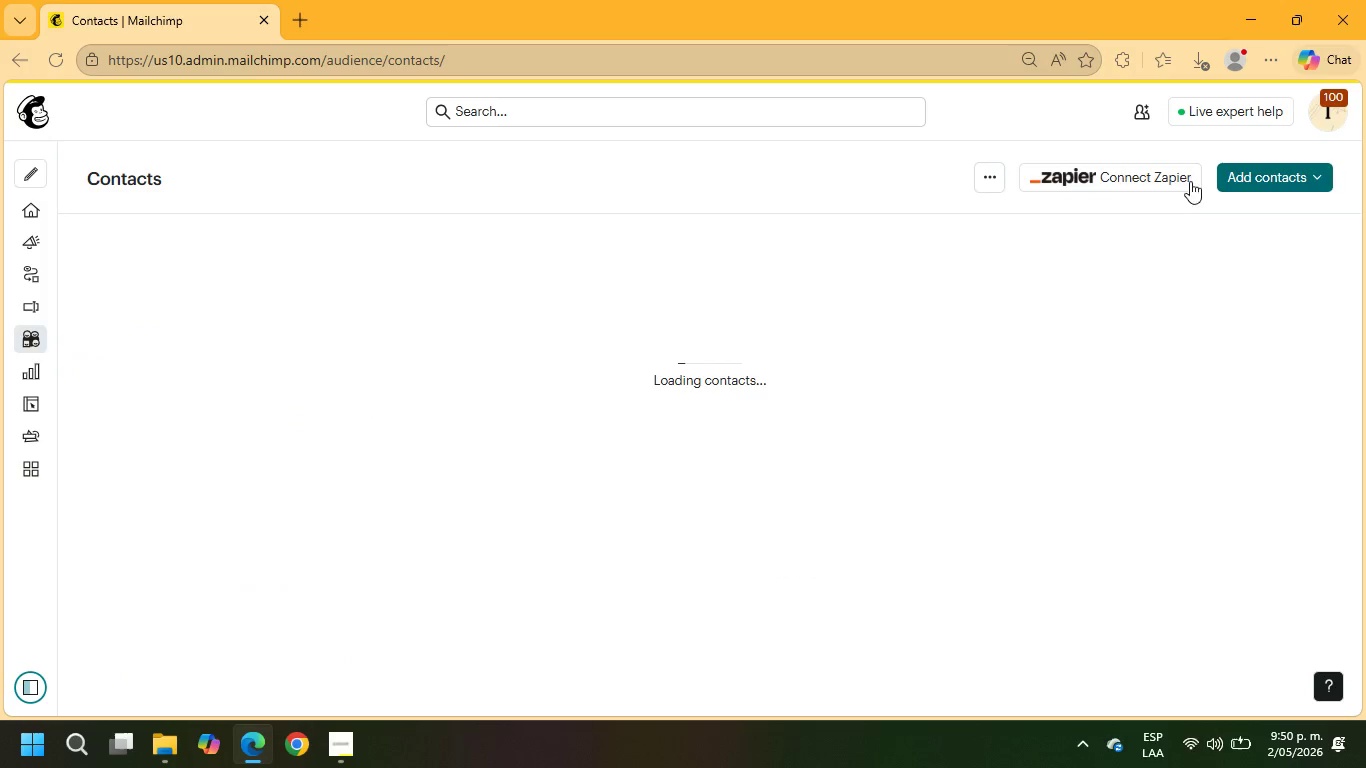 
left_click([984, 175])
 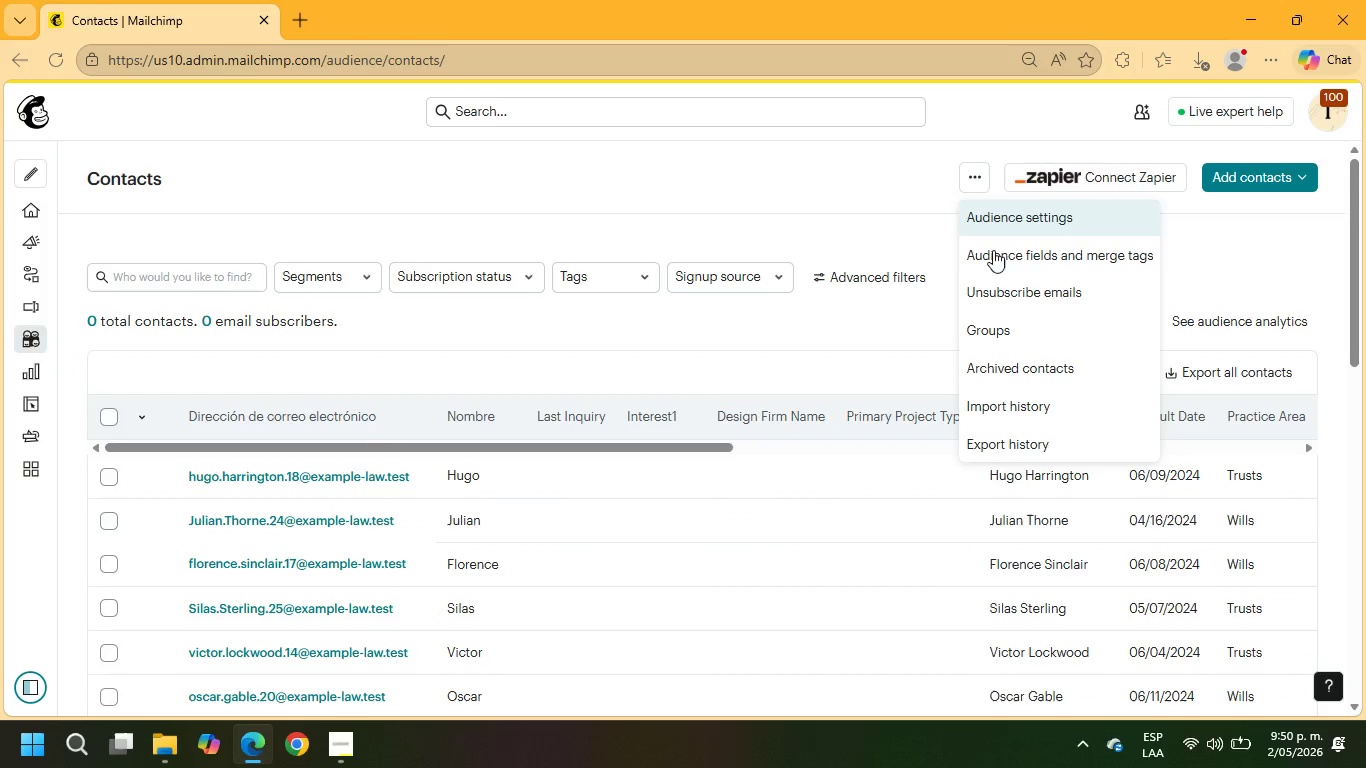 
left_click([998, 264])
 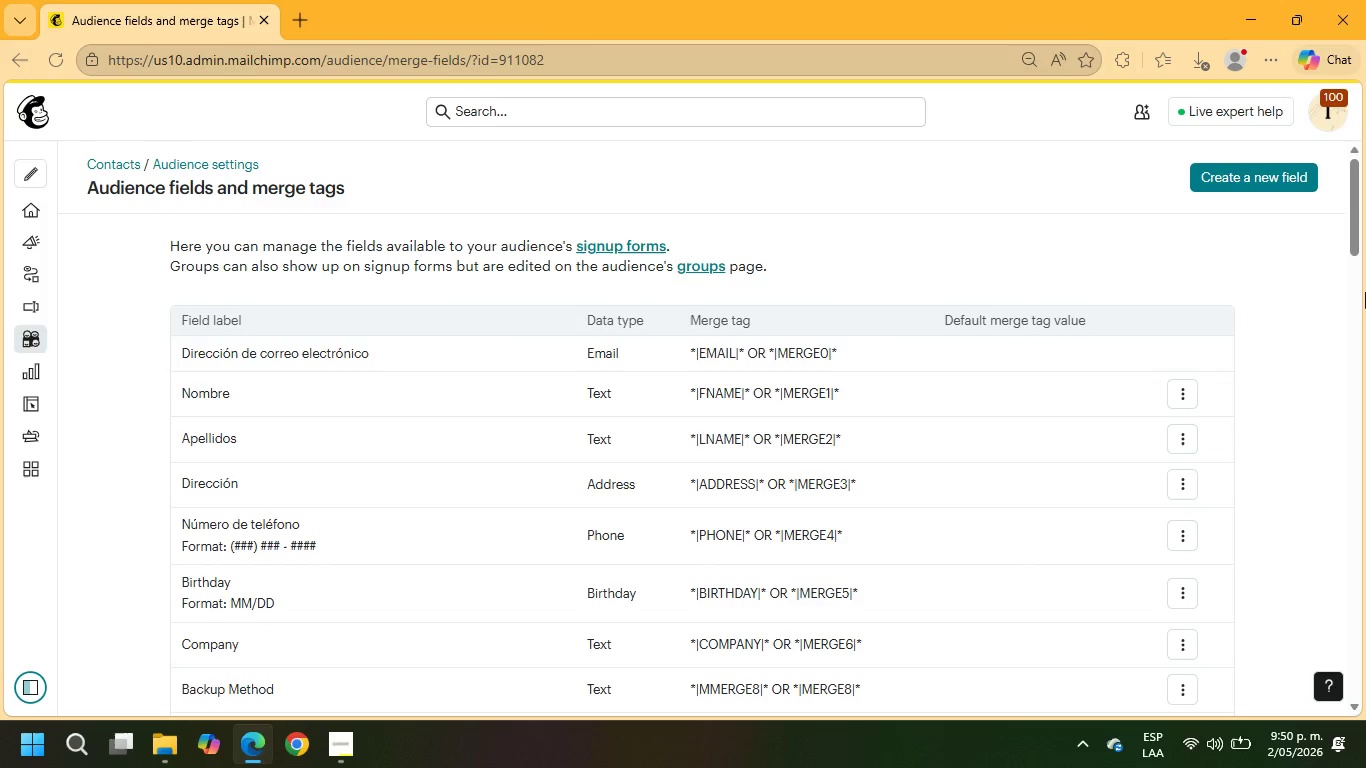 
wait(6.09)
 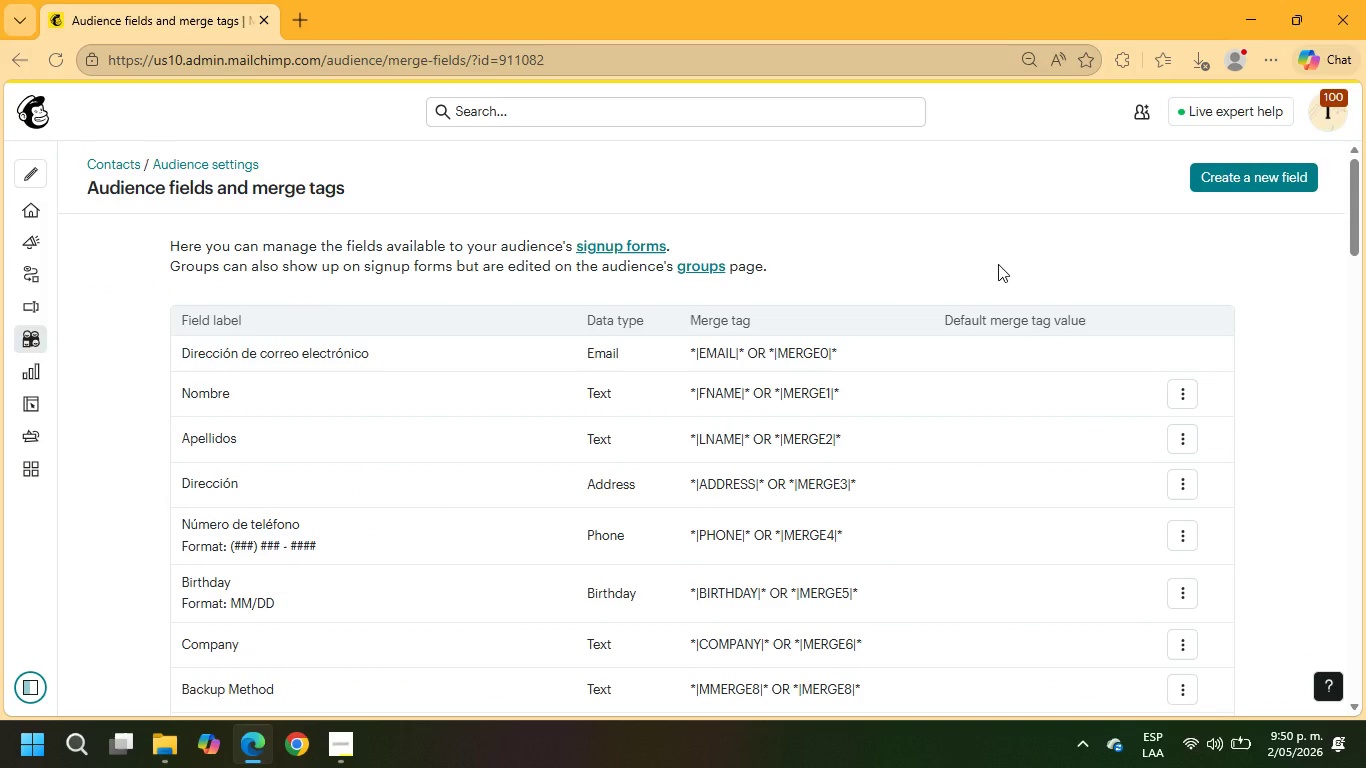 
left_click([1273, 183])
 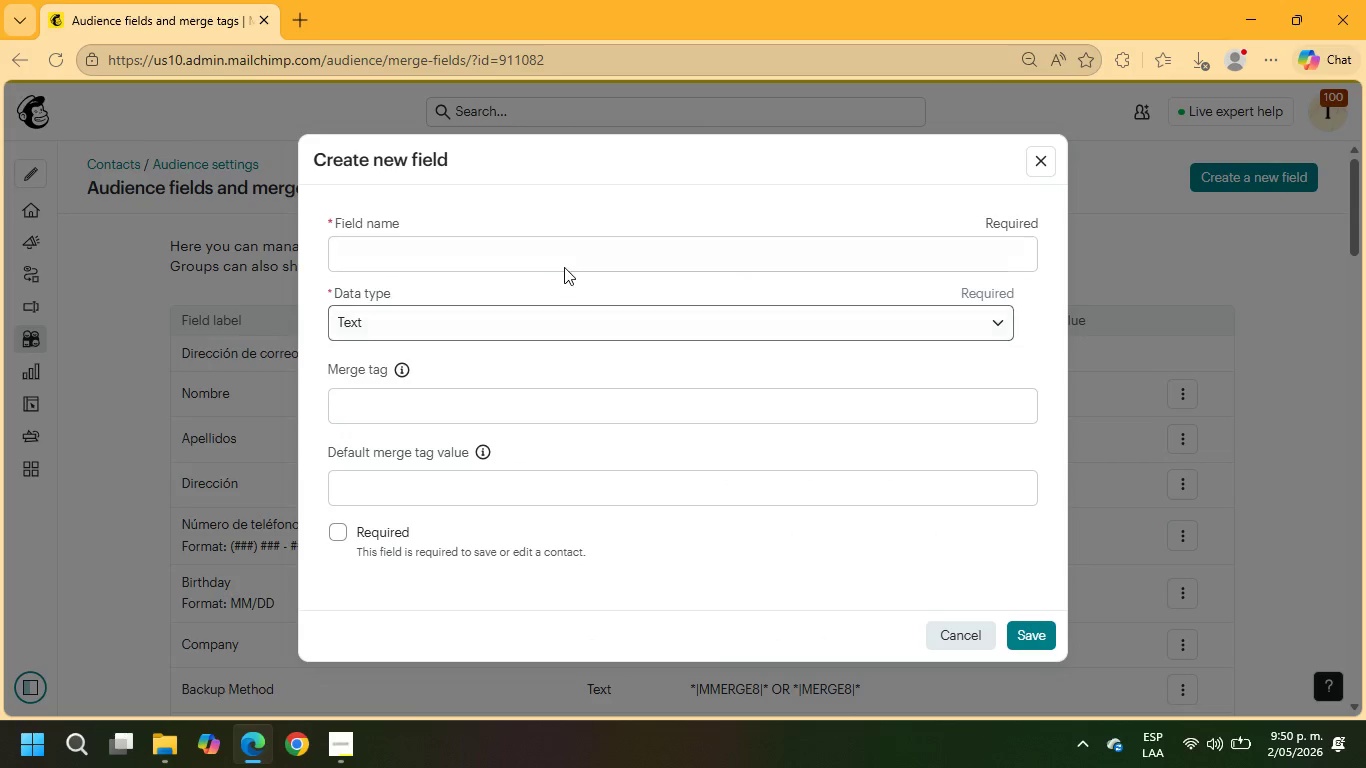 
left_click([549, 259])
 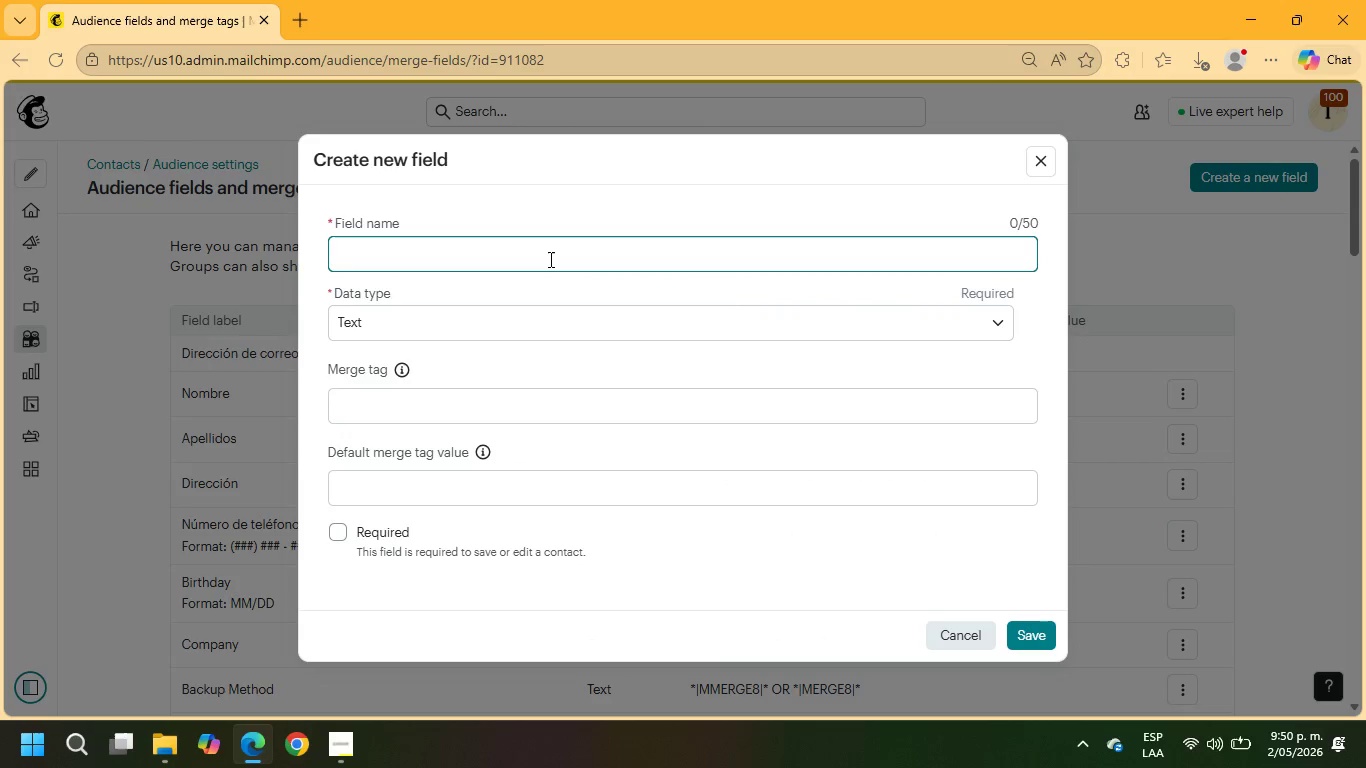 
type(Consult Date)
 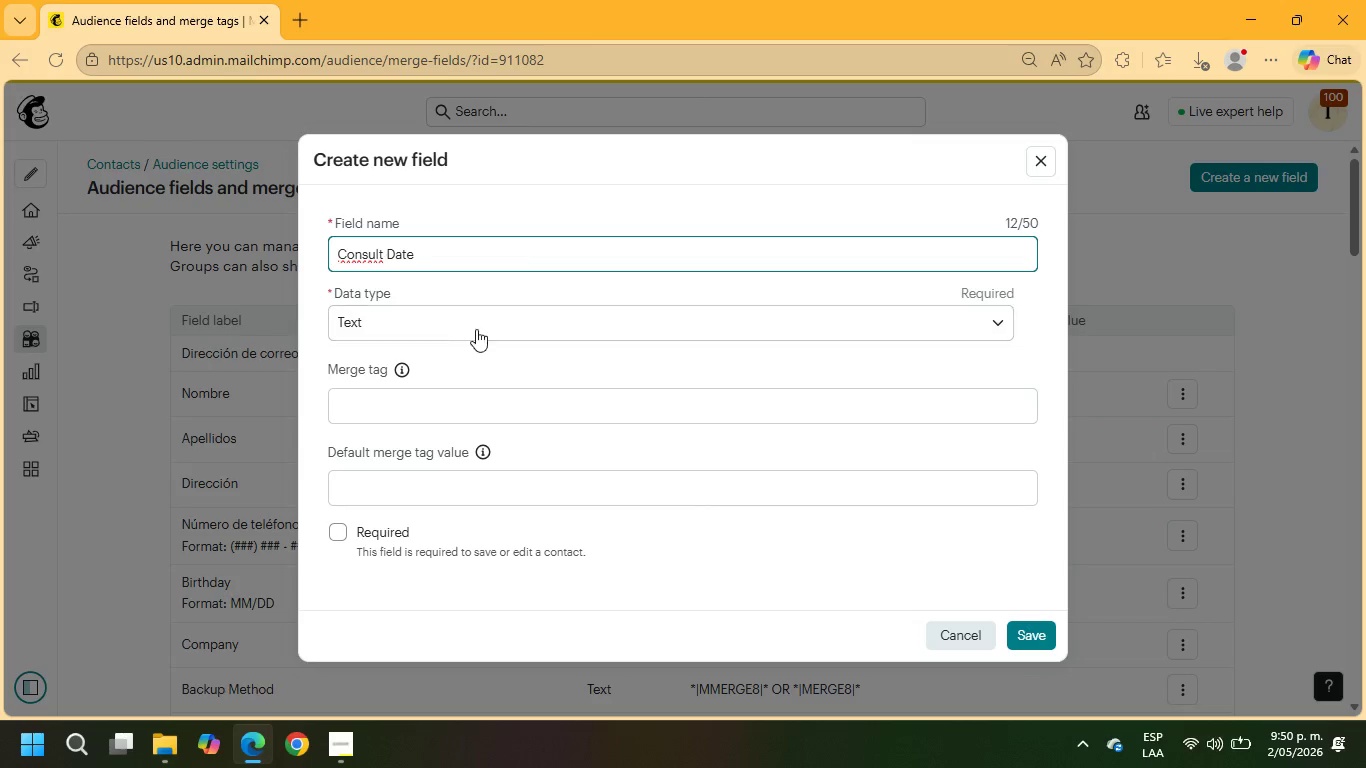 
left_click([465, 317])
 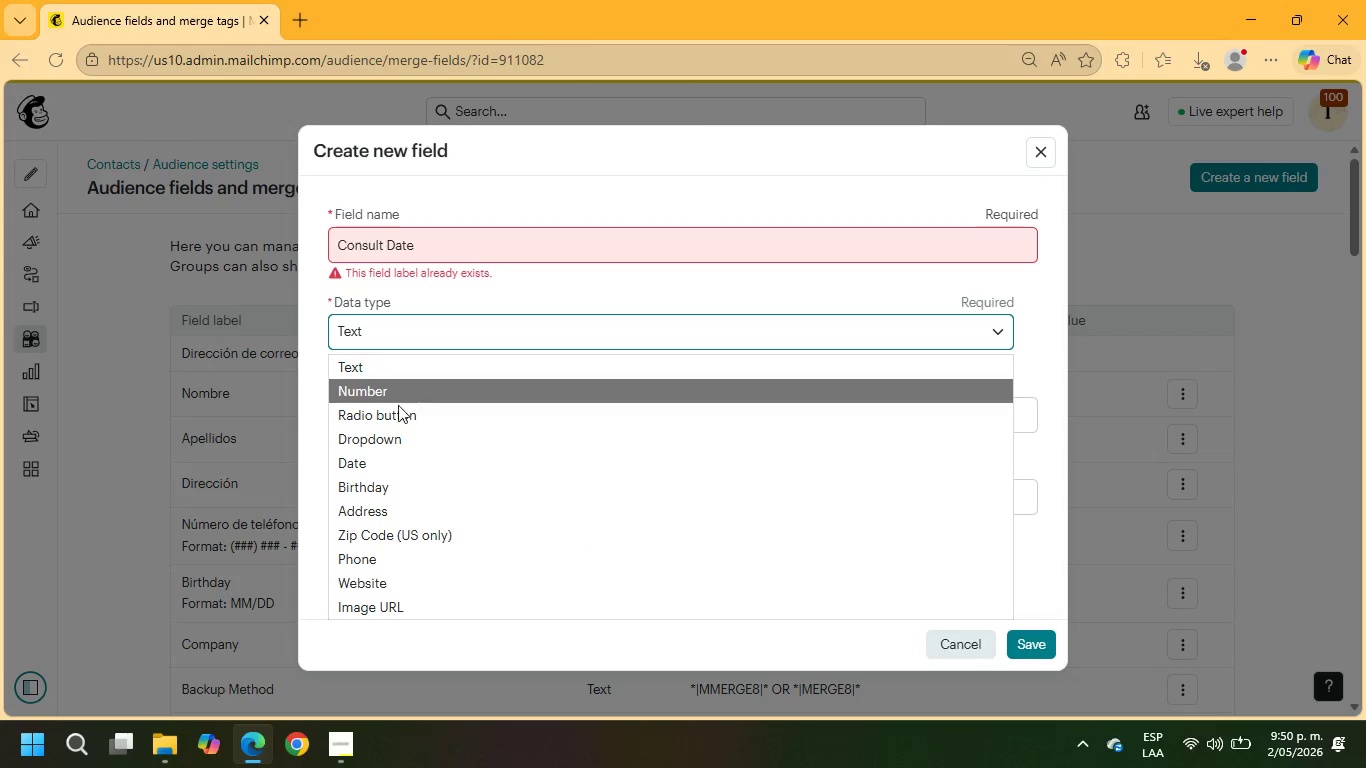 
mouse_move([399, 463])
 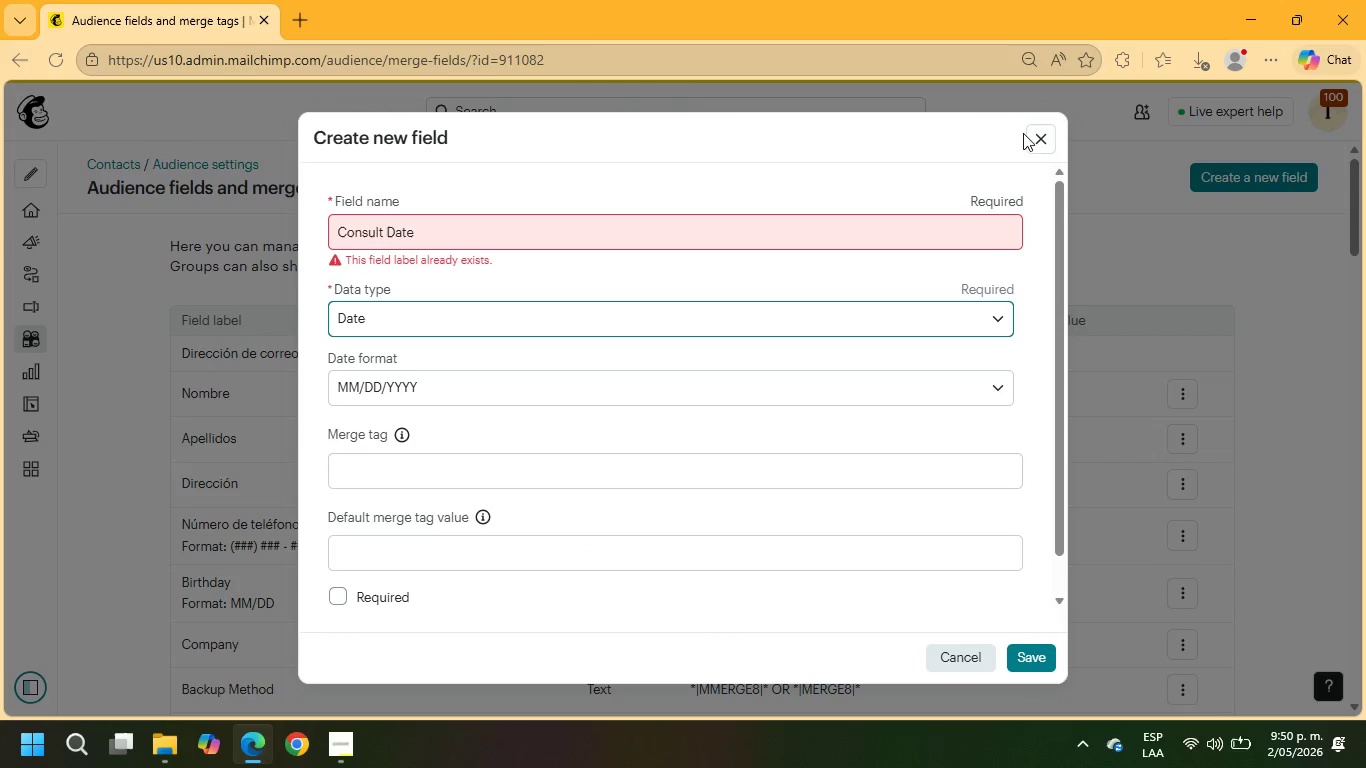 
left_click([1035, 133])
 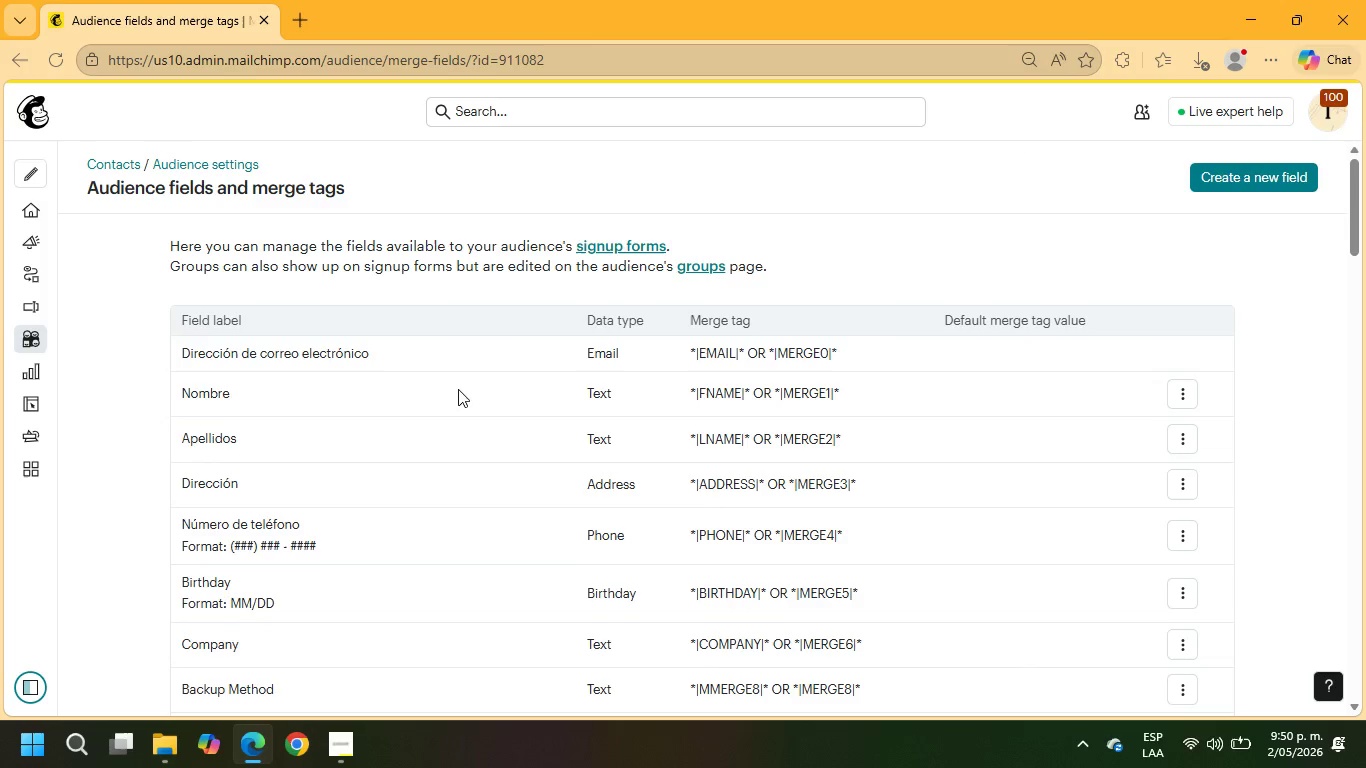 
scroll: coordinate [362, 473], scroll_direction: down, amount: 14.0
 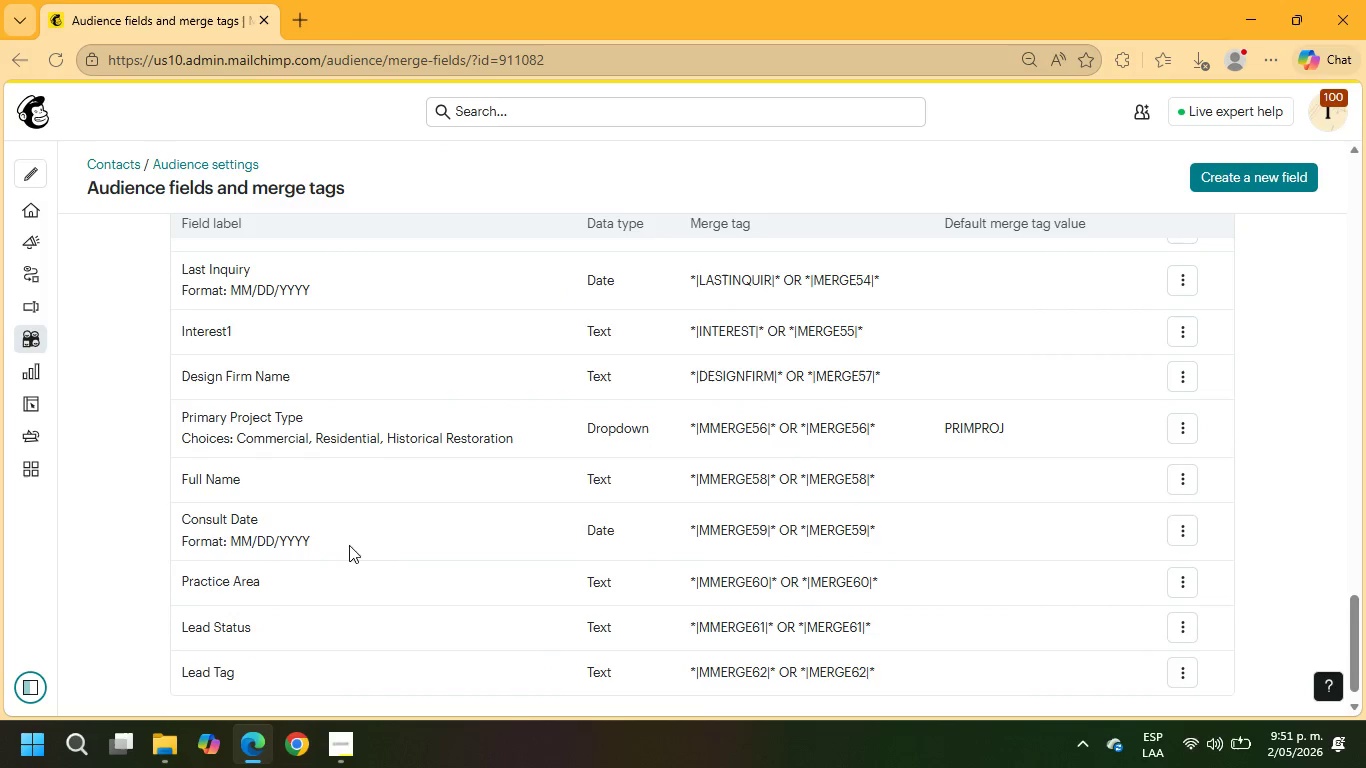 
left_click([1177, 524])
 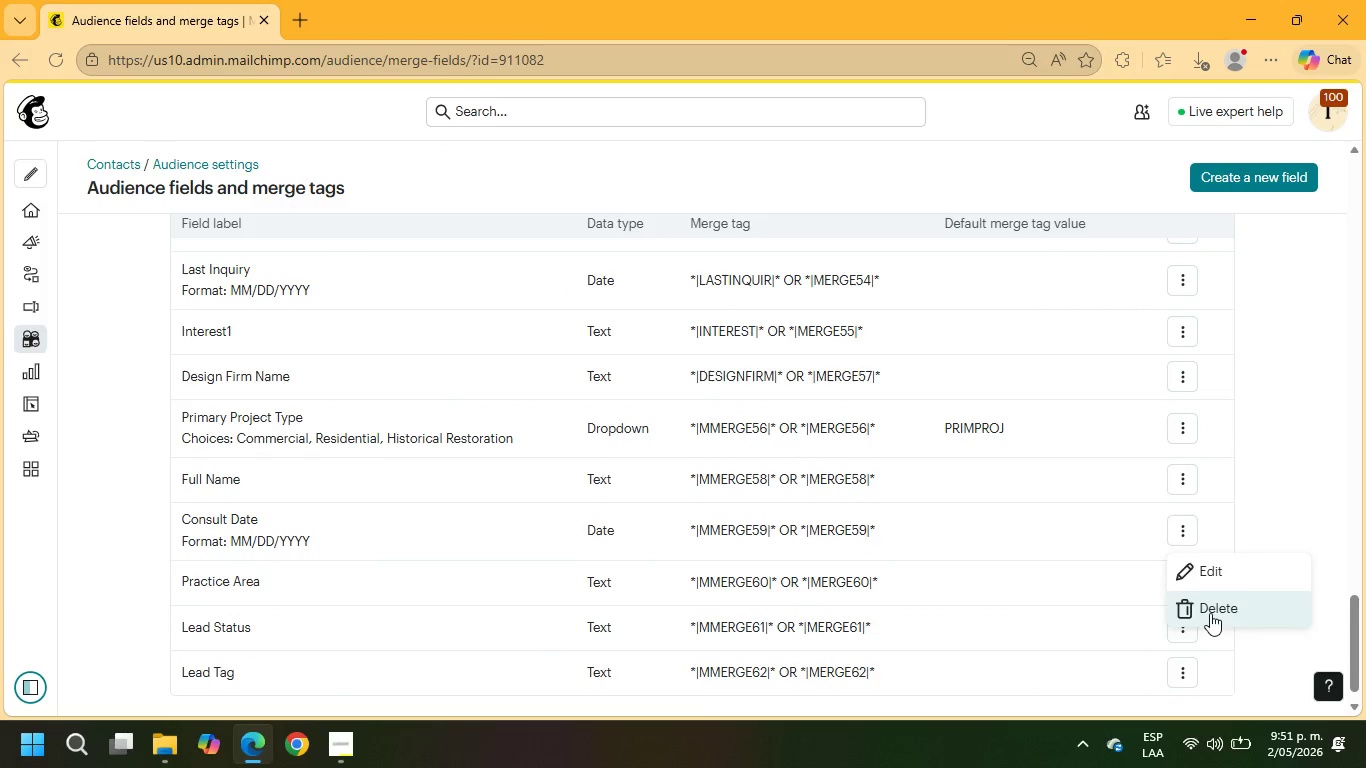 
left_click([1210, 611])
 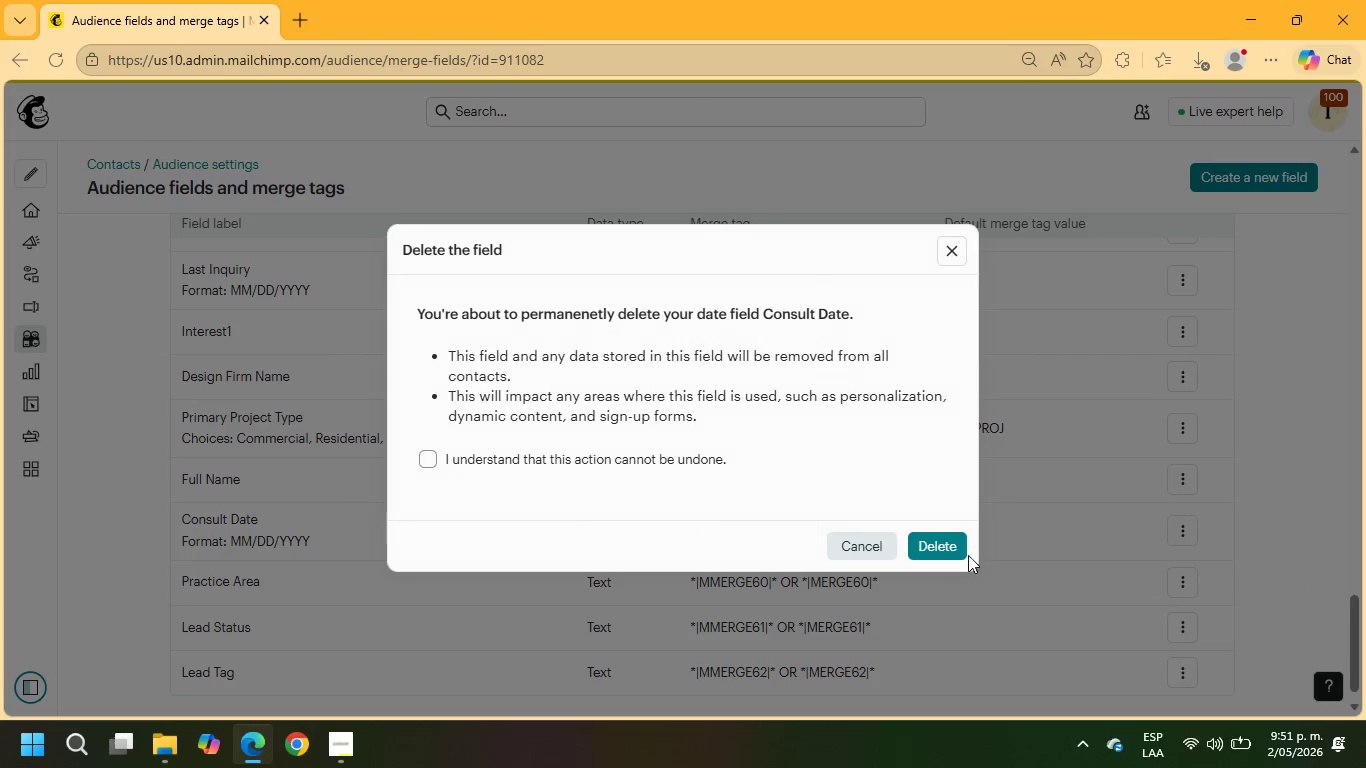 
left_click([922, 542])
 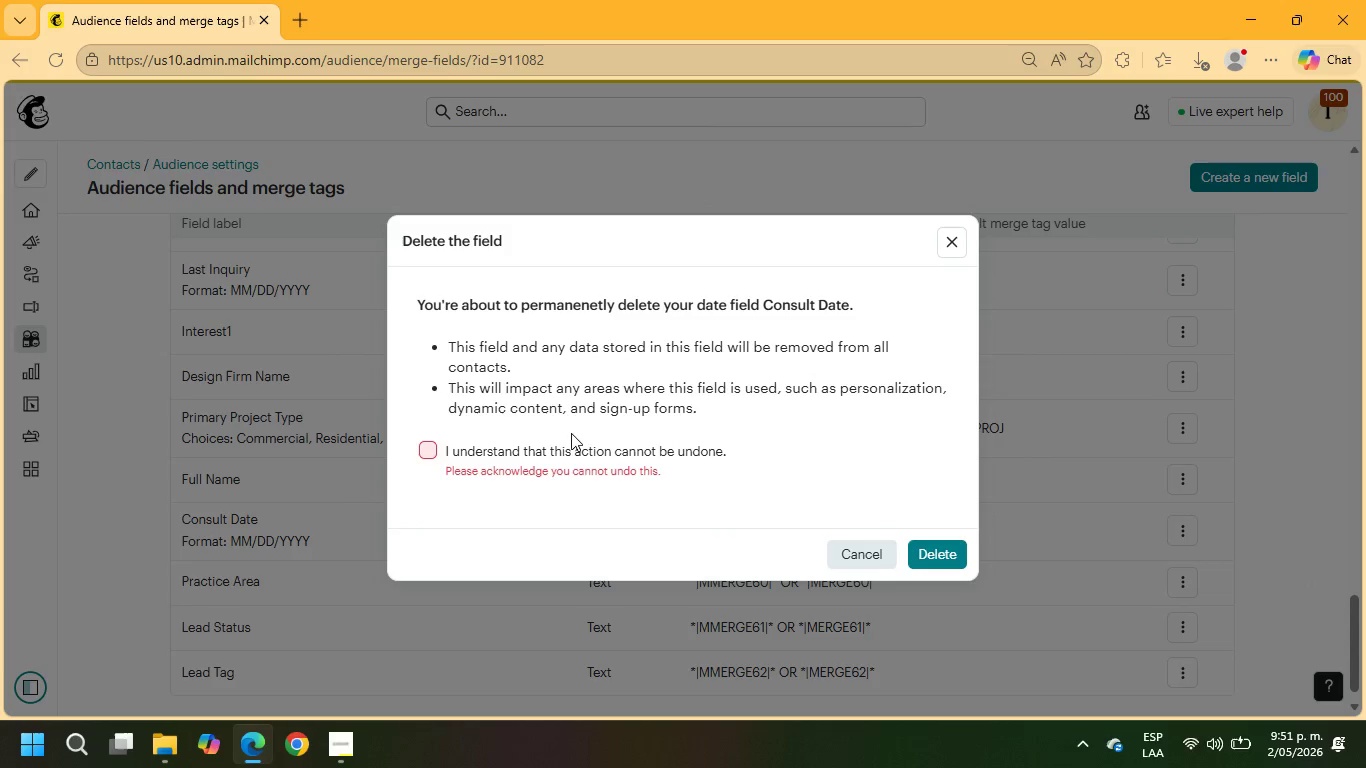 
left_click([563, 445])
 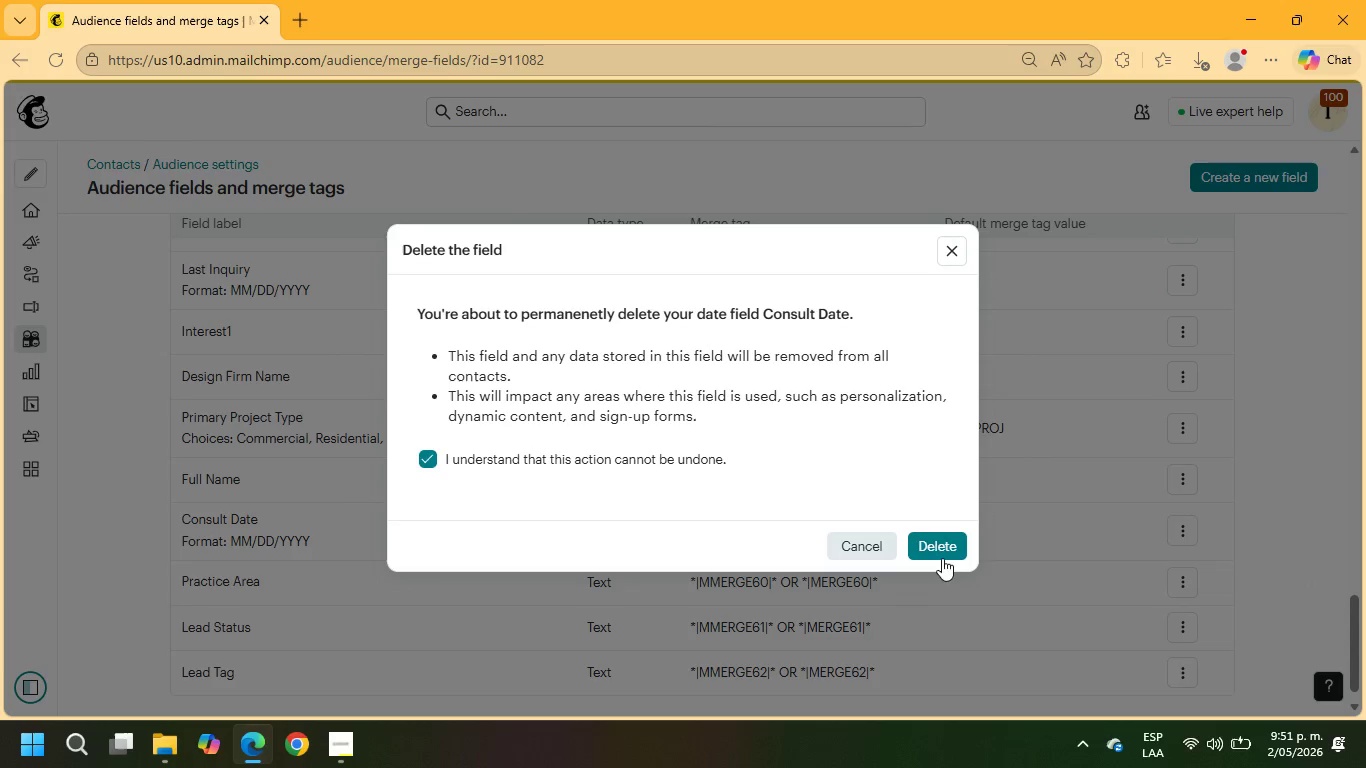 
left_click([938, 547])
 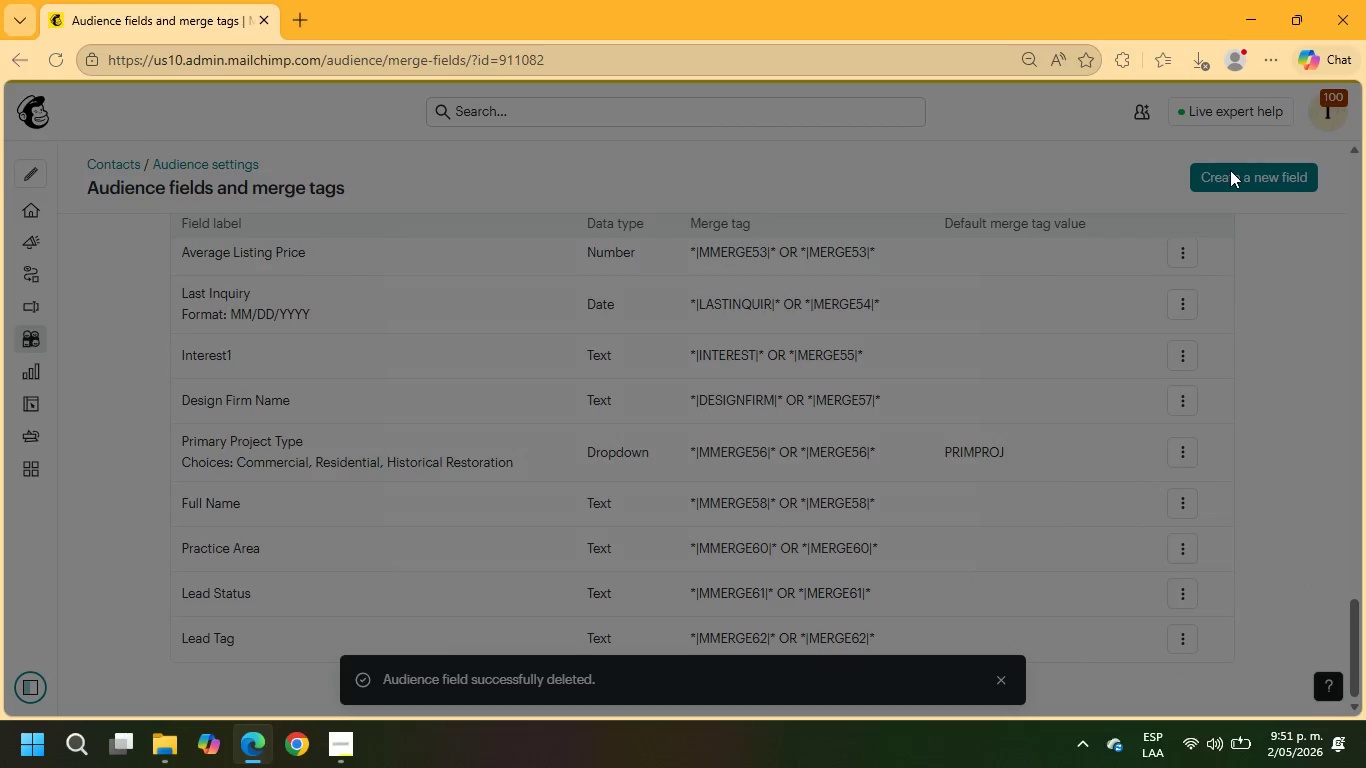 
left_click([1236, 179])
 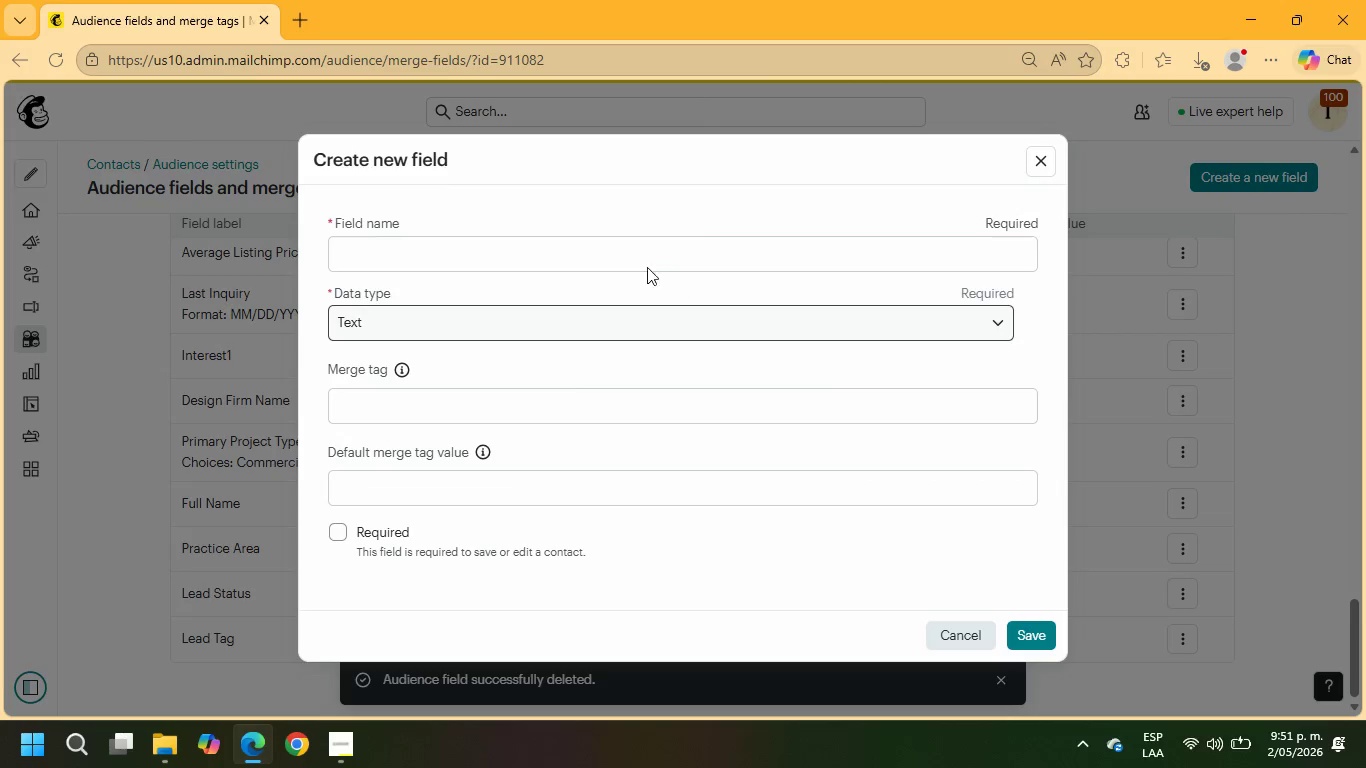 
left_click([623, 254])
 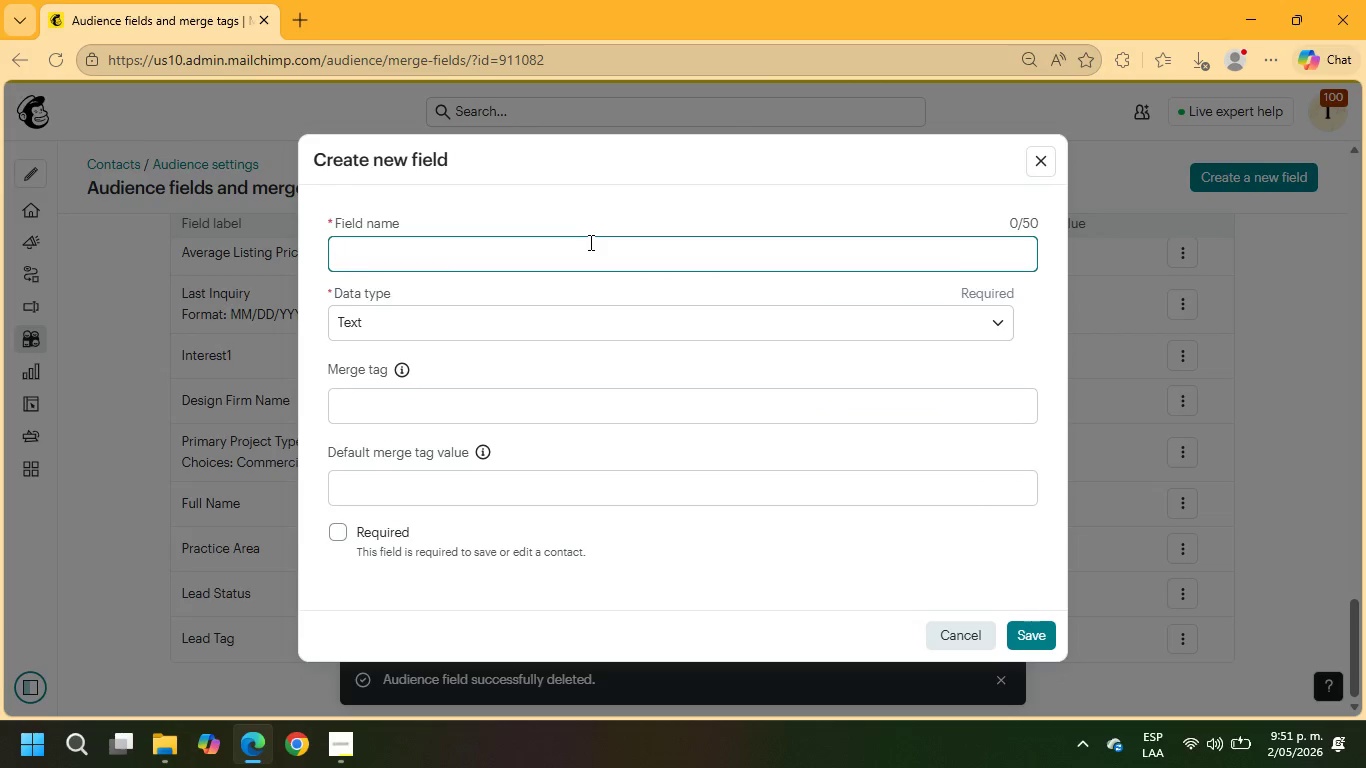 
type(Consult Date)
 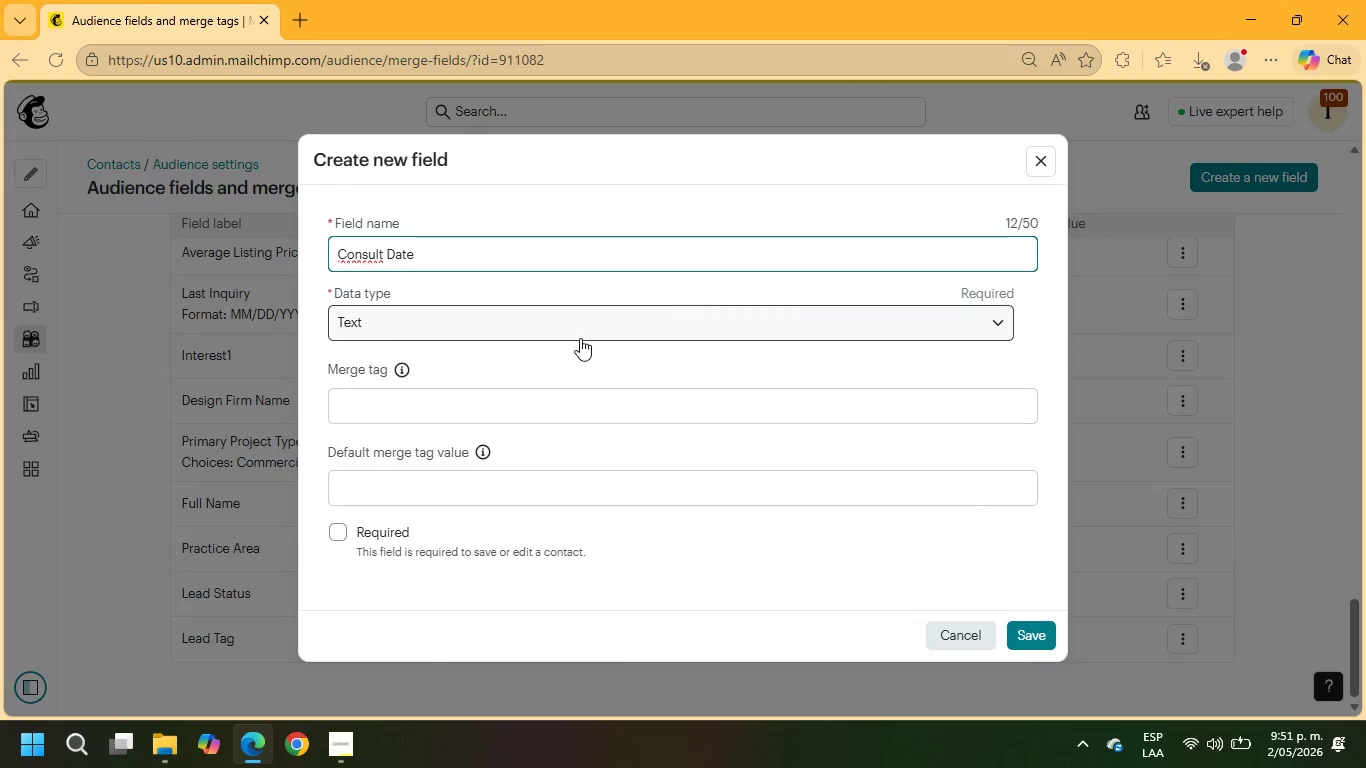 
left_click([577, 326])
 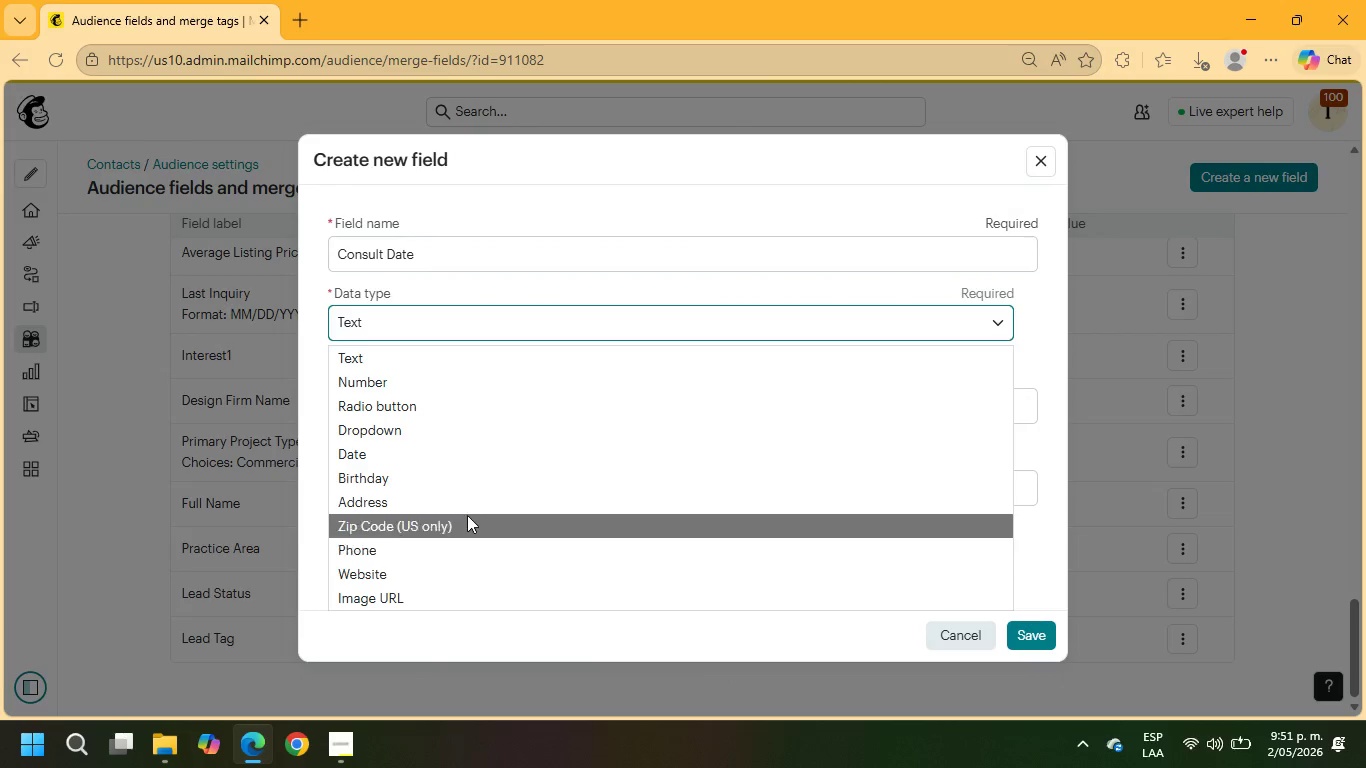 
left_click([458, 454])
 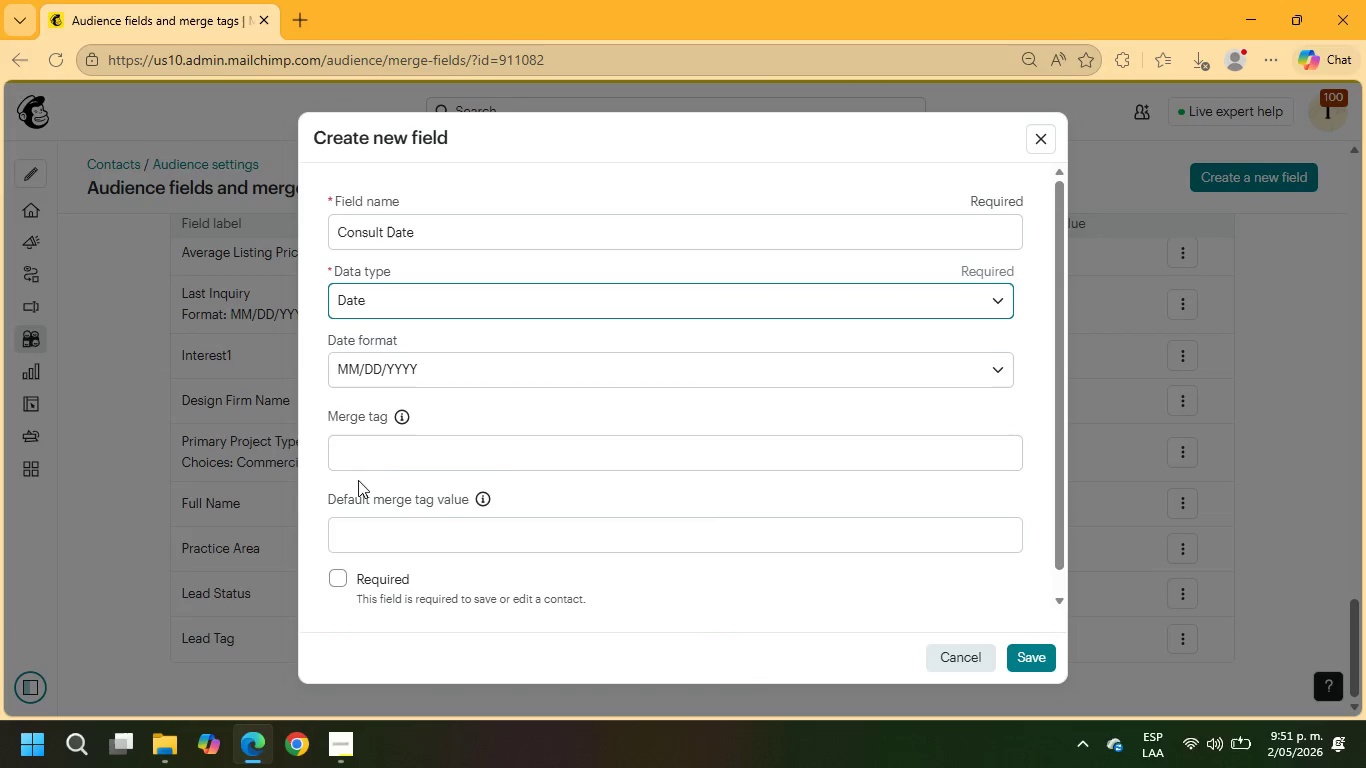 
left_click([363, 449])
 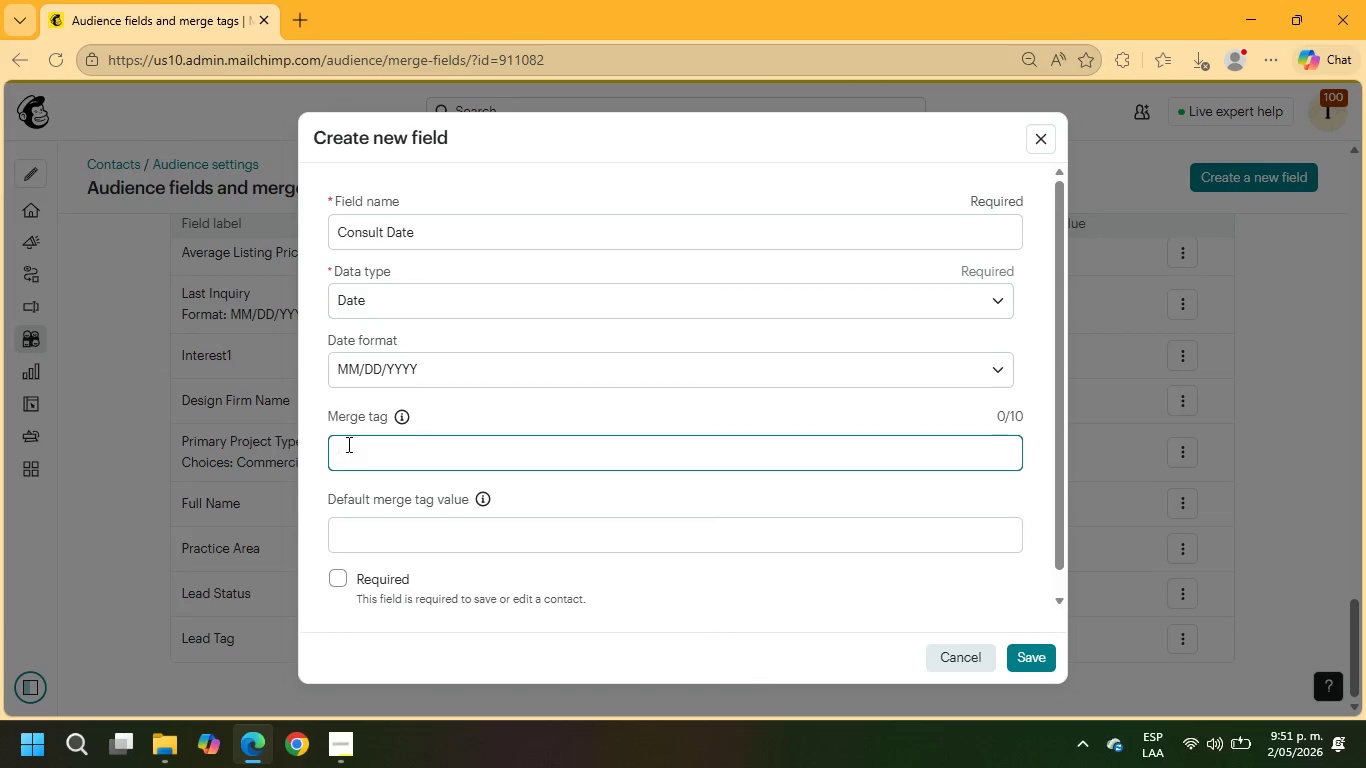 
type(CONSULTDATE)
 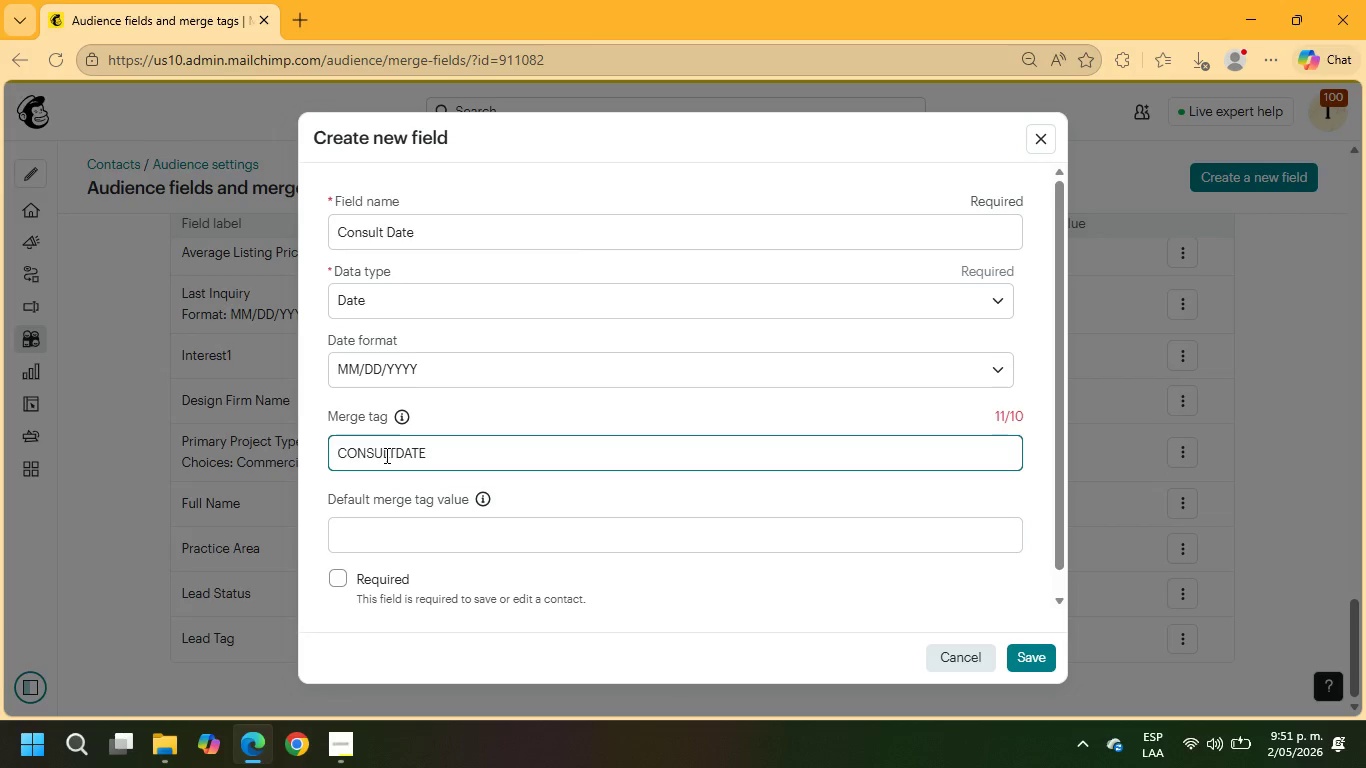 
key(Backspace)
 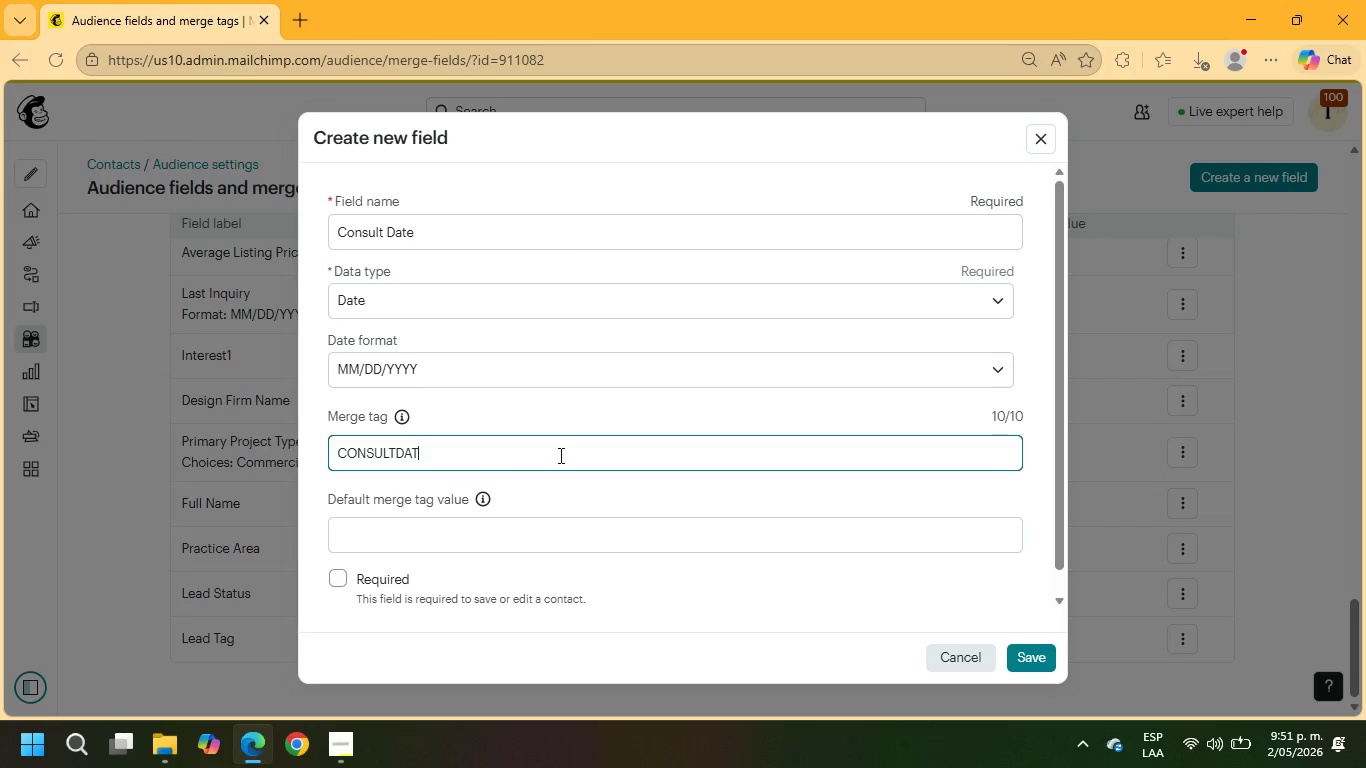 
scroll: coordinate [562, 463], scroll_direction: down, amount: 2.0
 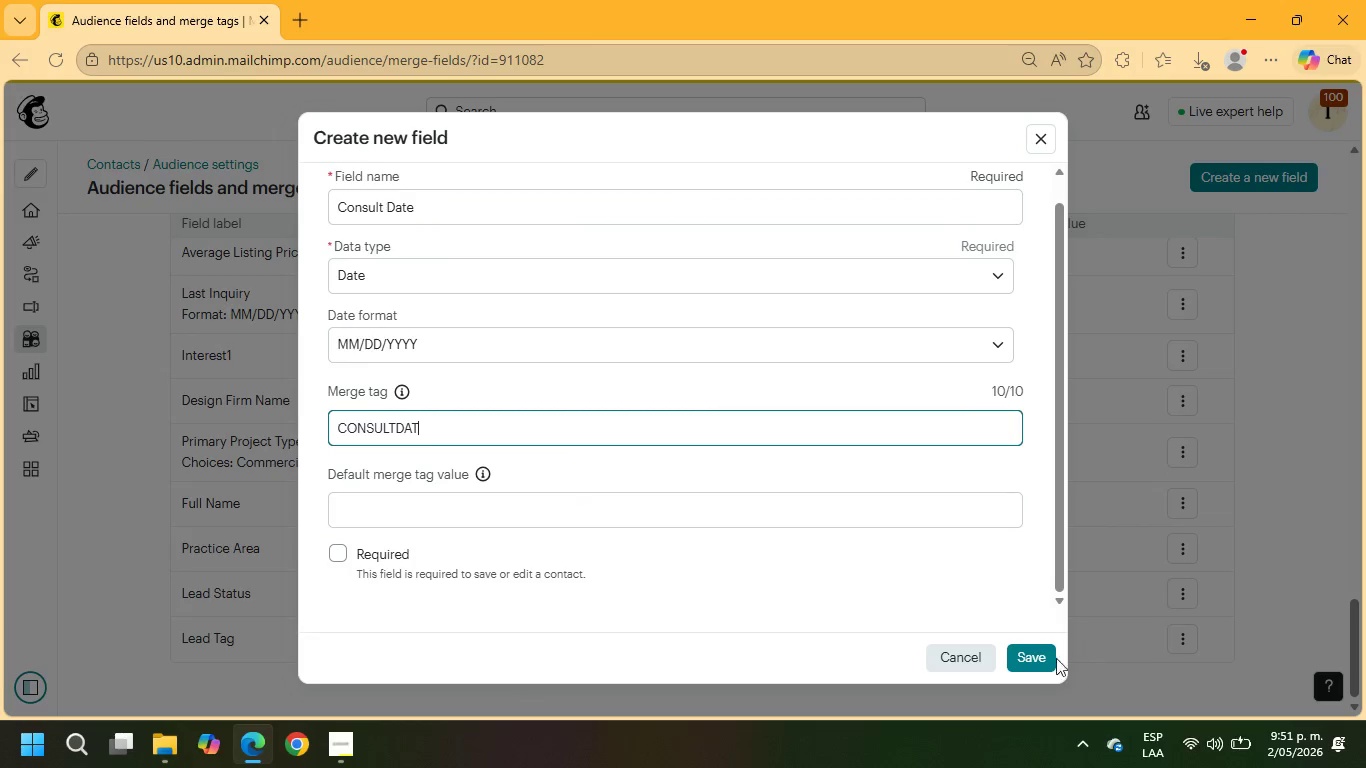 
left_click([1044, 658])
 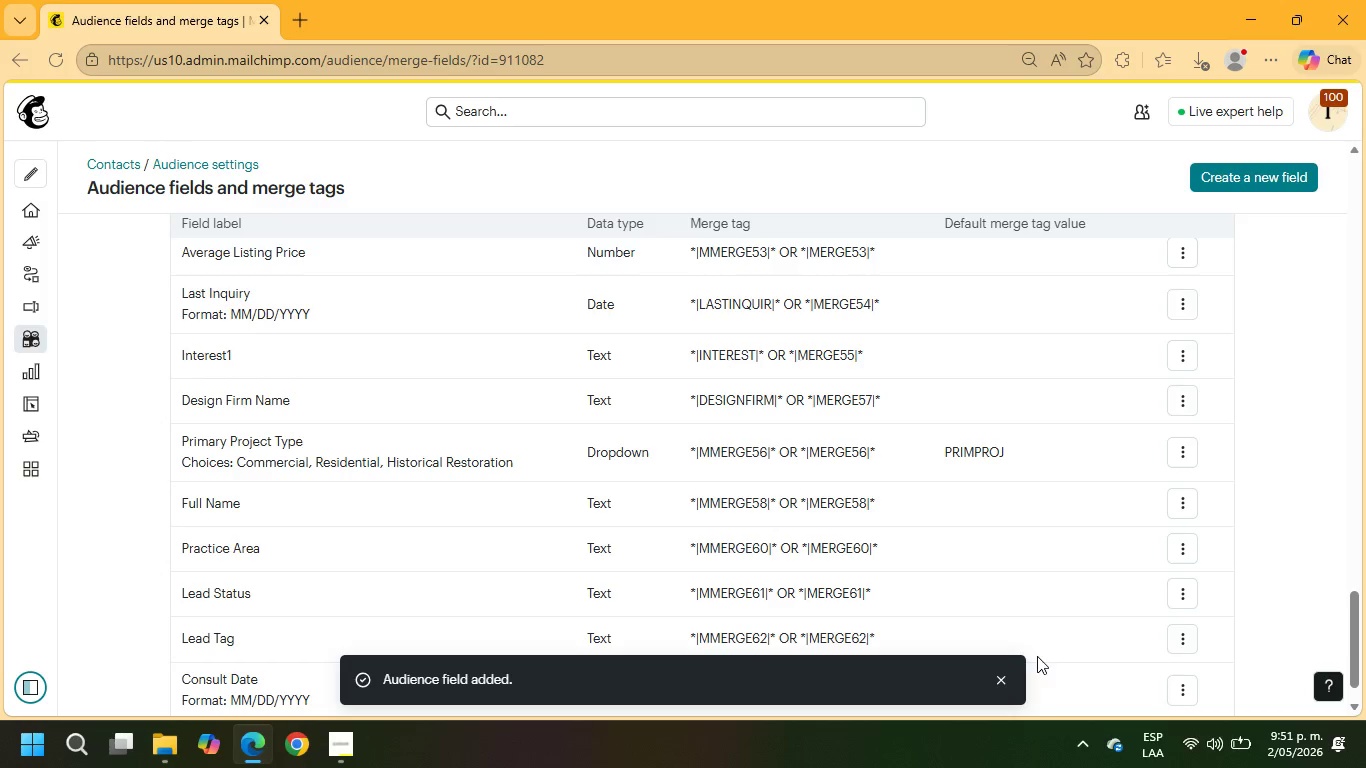 
left_click([1269, 174])
 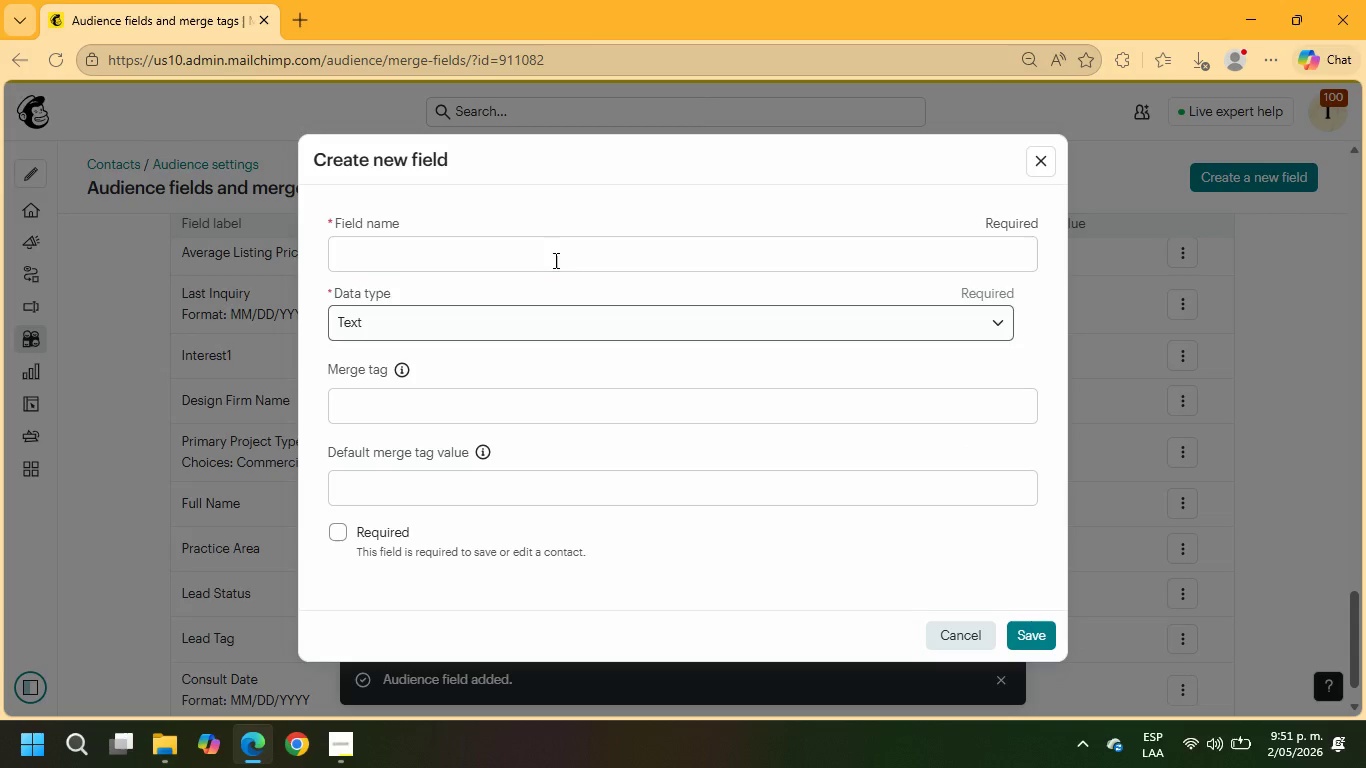 
left_click([549, 253])
 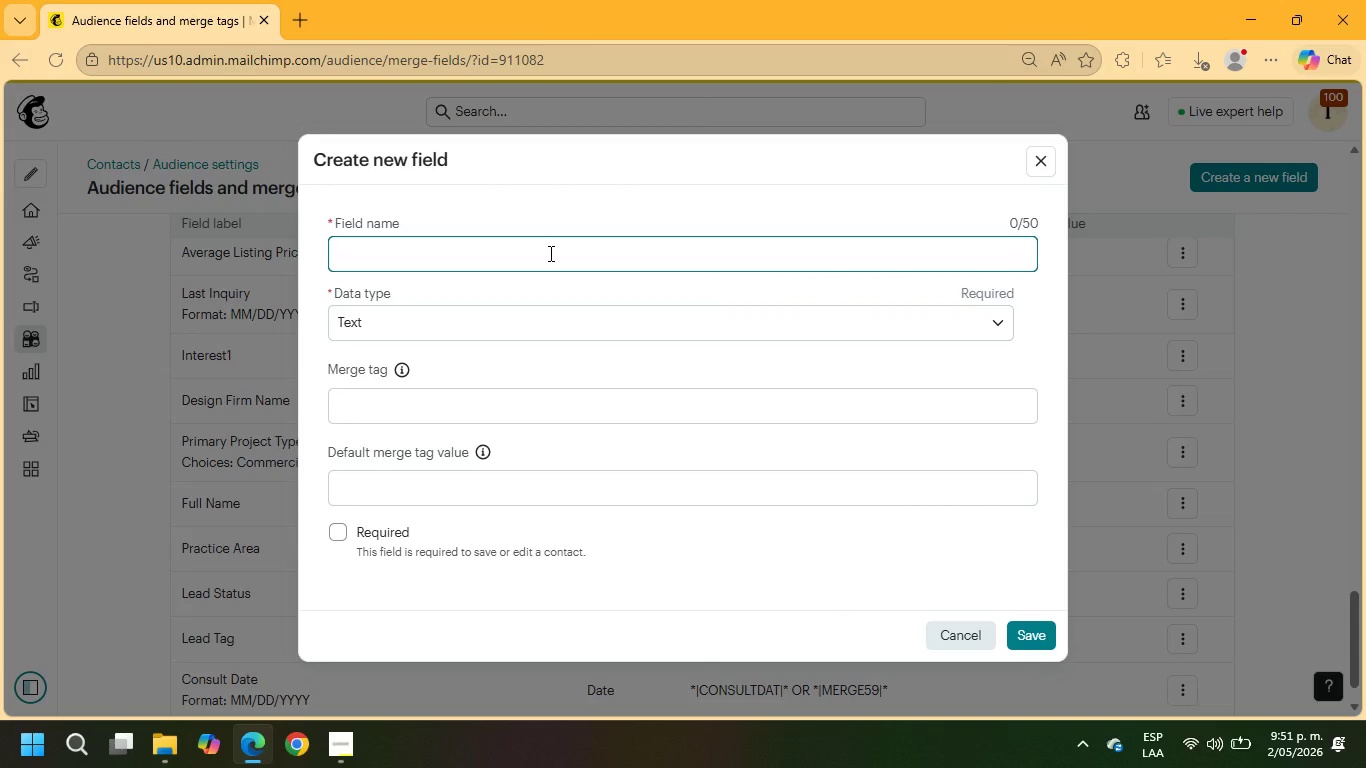 
type(Practuce)
key(Backspace)
key(Backspace)
key(Backspace)
type(ice Area)
 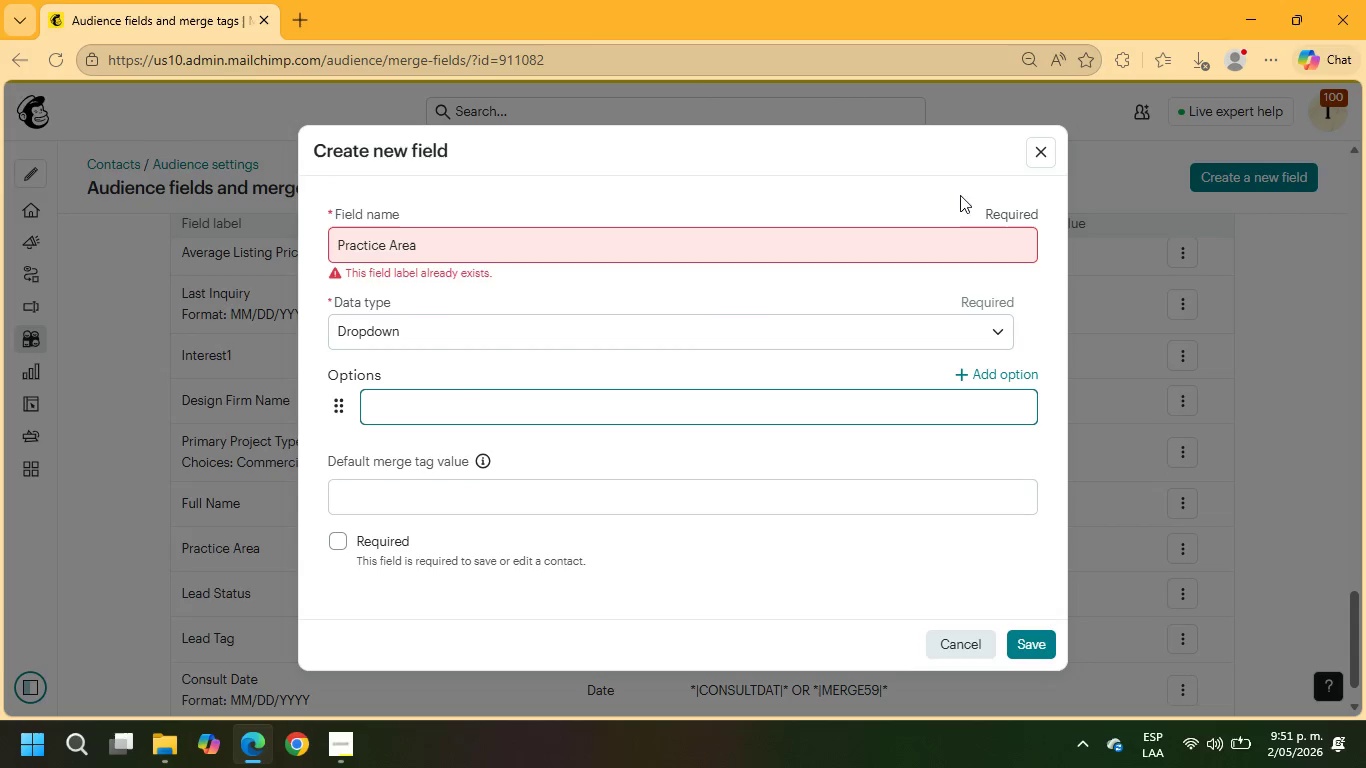 
scroll: coordinate [999, 433], scroll_direction: down, amount: 3.0
 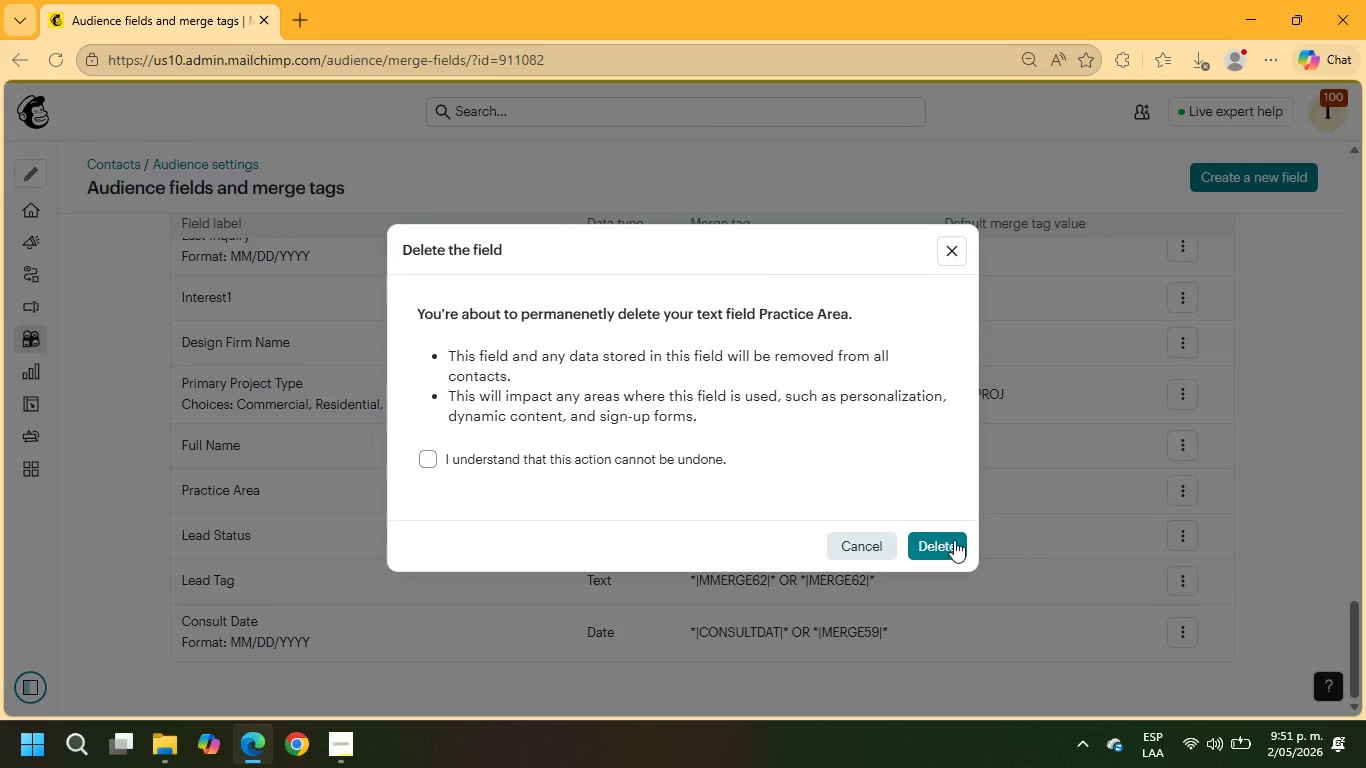 
wait(5.15)
 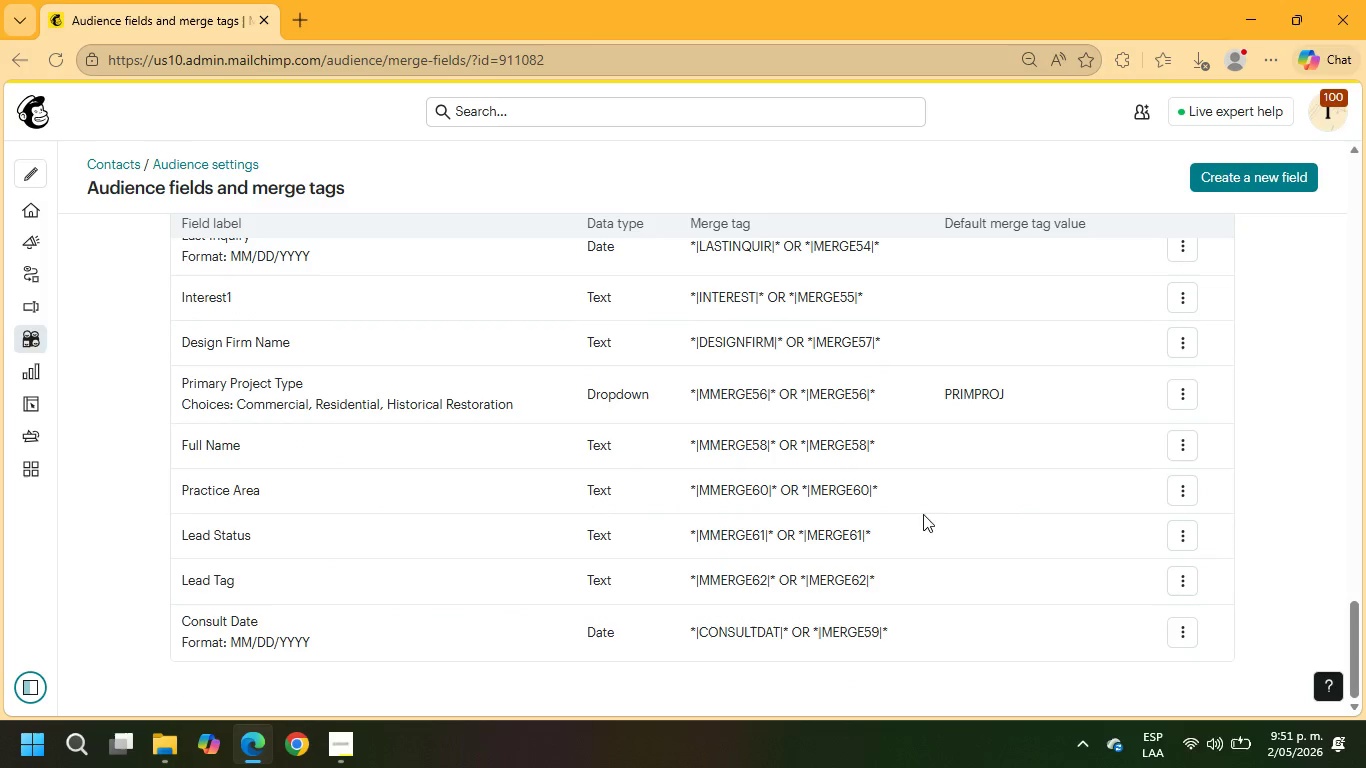 
left_click([562, 431])
 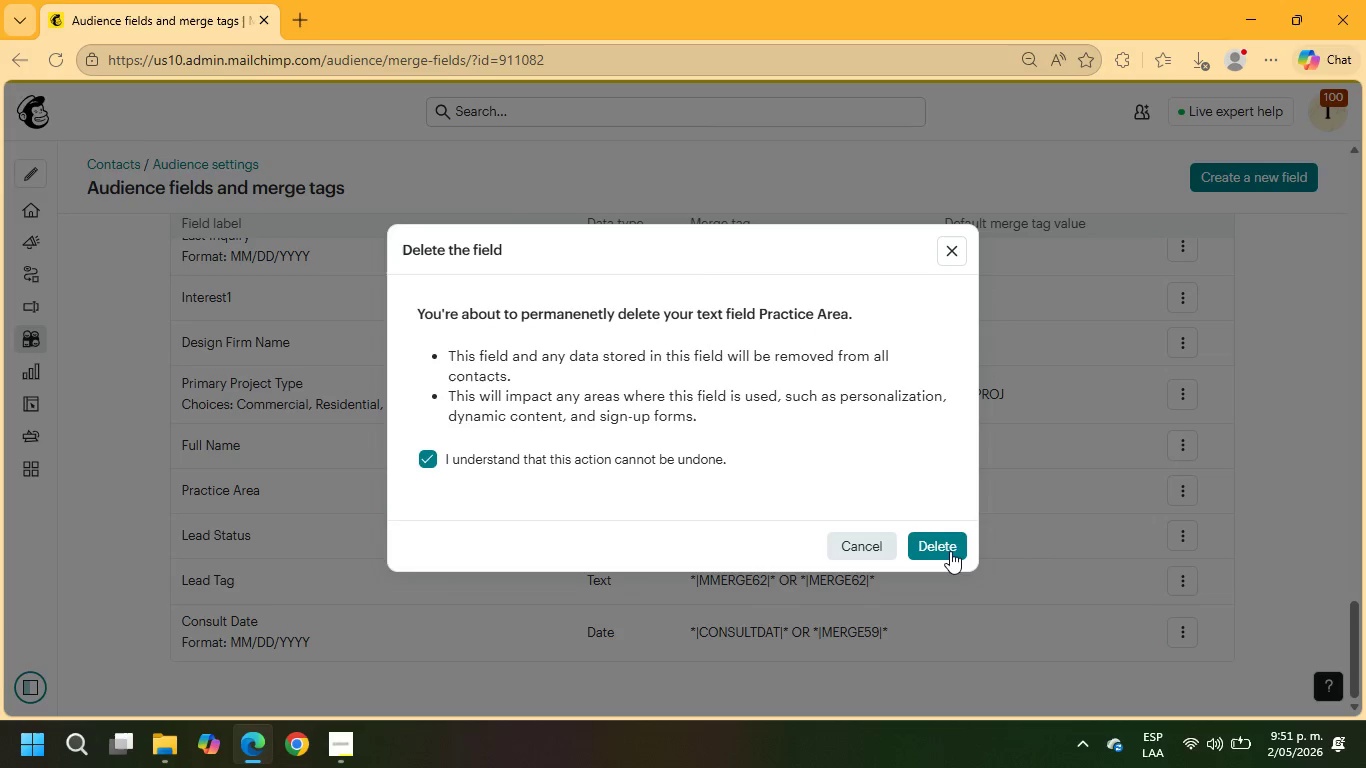 
left_click([943, 543])
 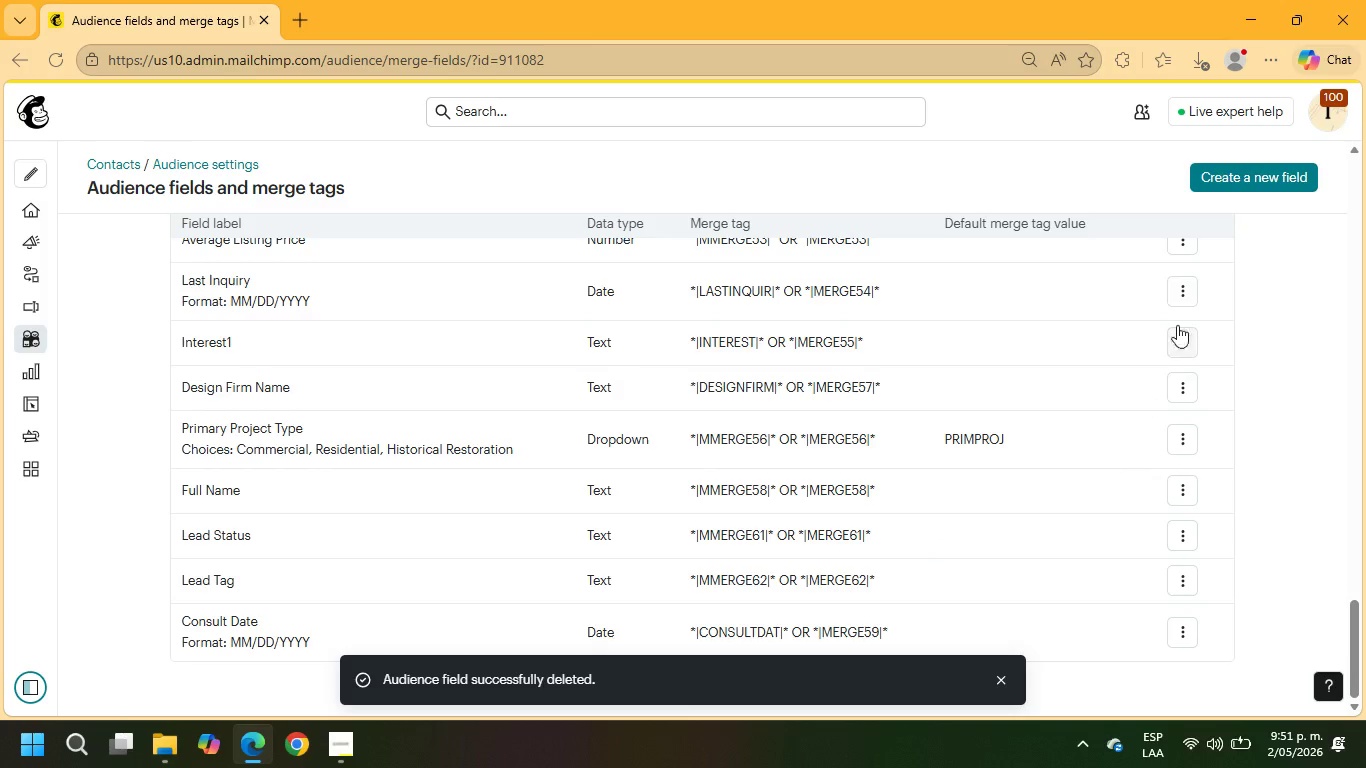 
left_click([1242, 170])
 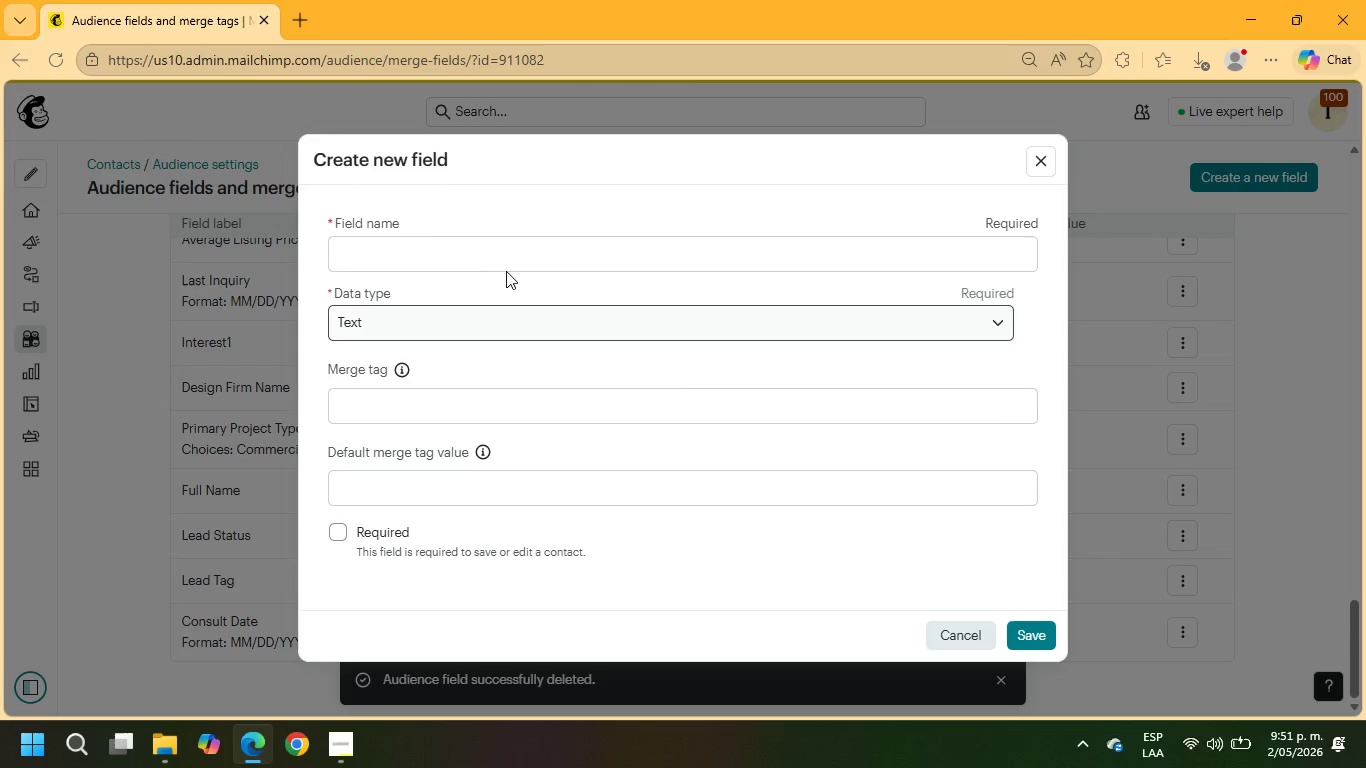 
left_click([493, 251])
 